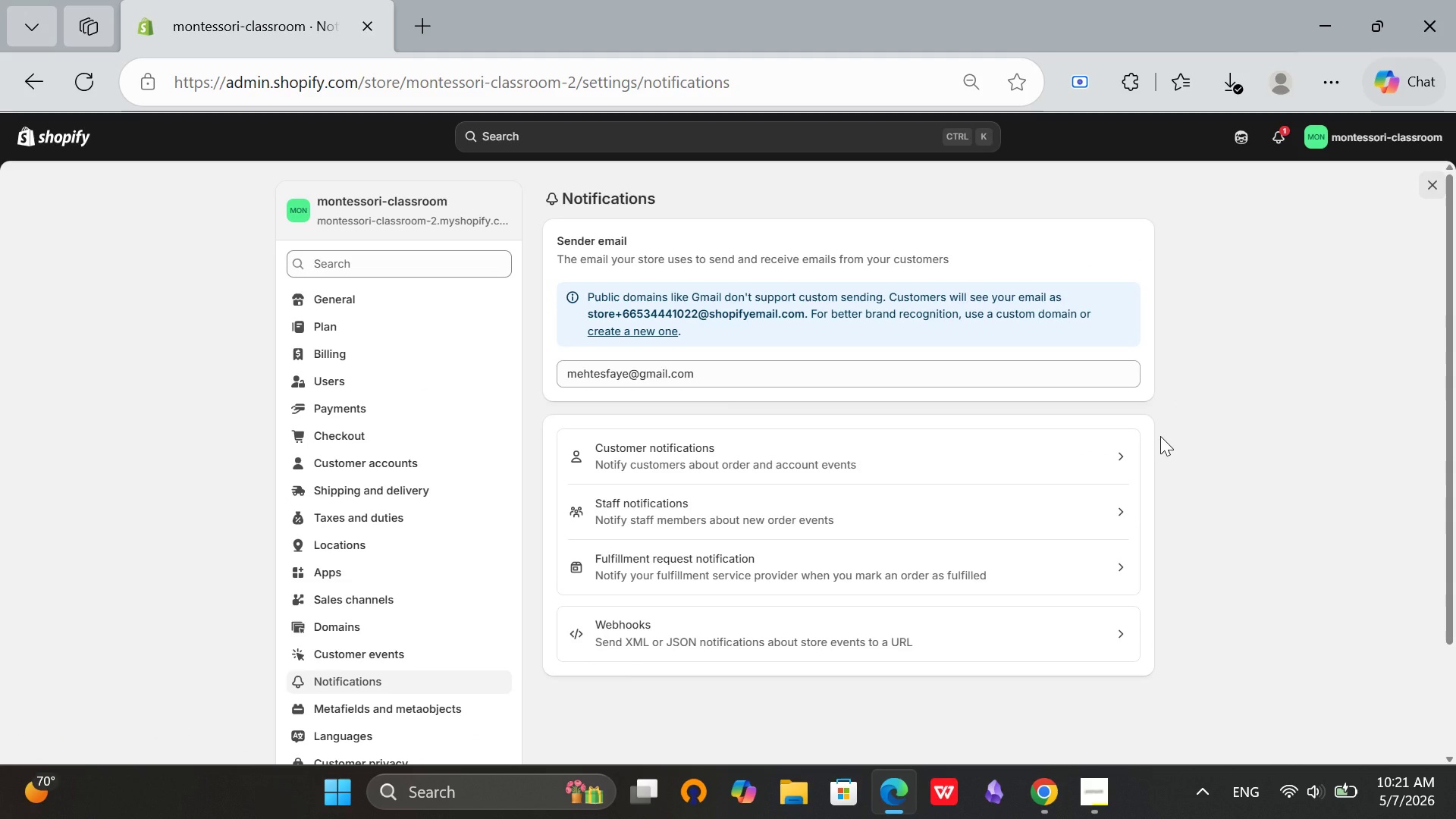 
scroll: coordinate [799, 549], scroll_direction: up, amount: 6.0
 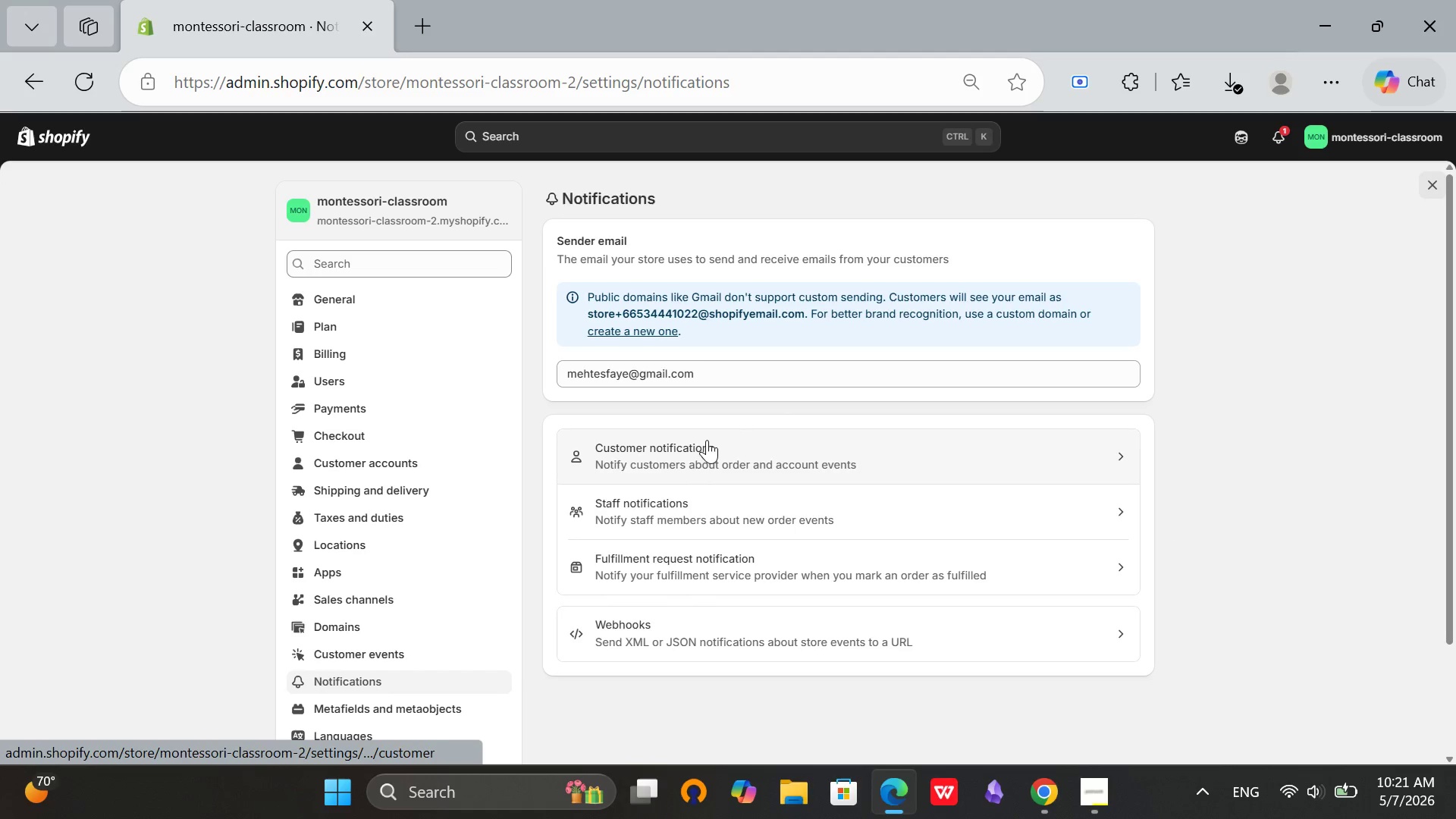 
left_click([814, 438])
 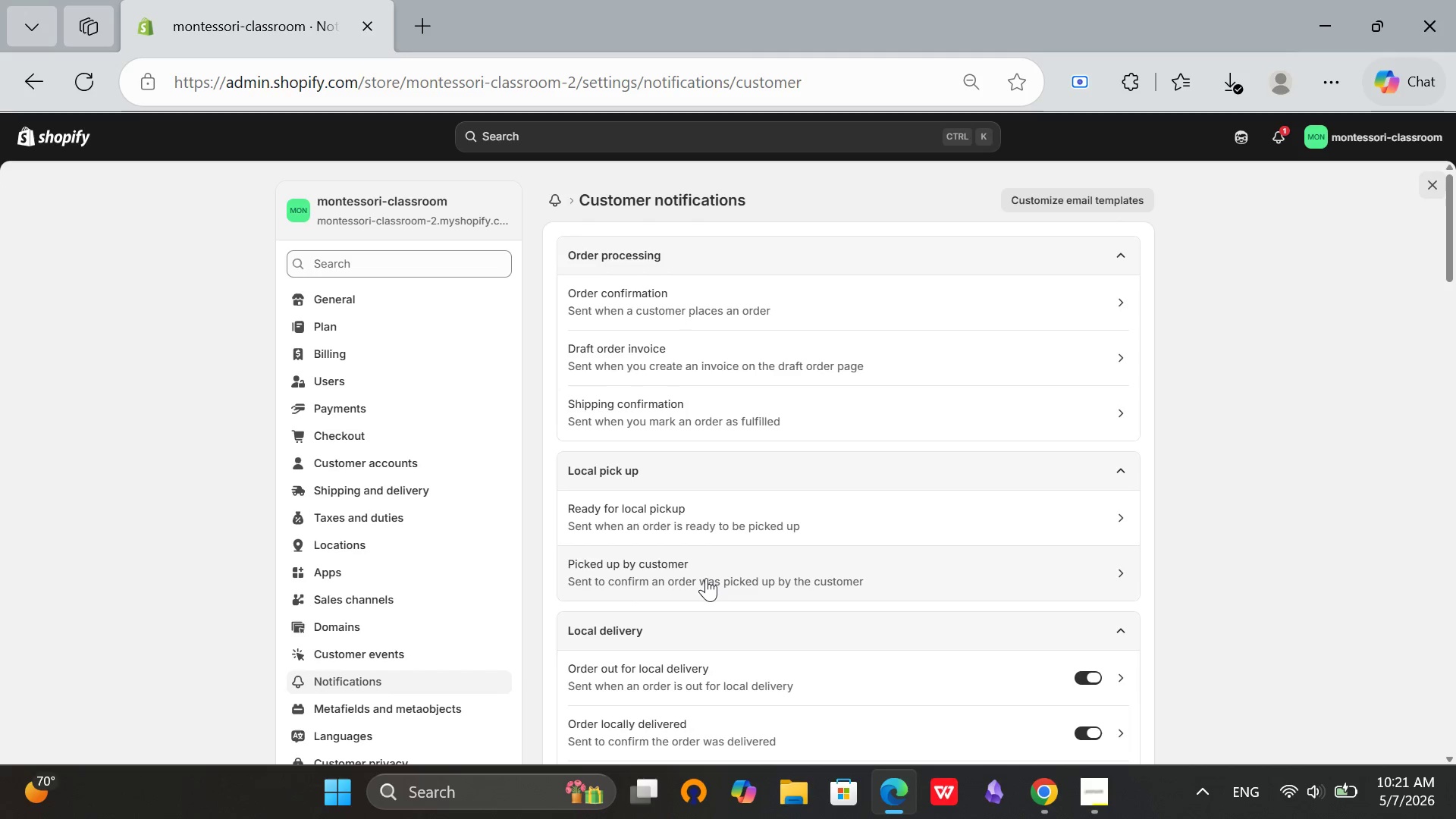 
wait(5.67)
 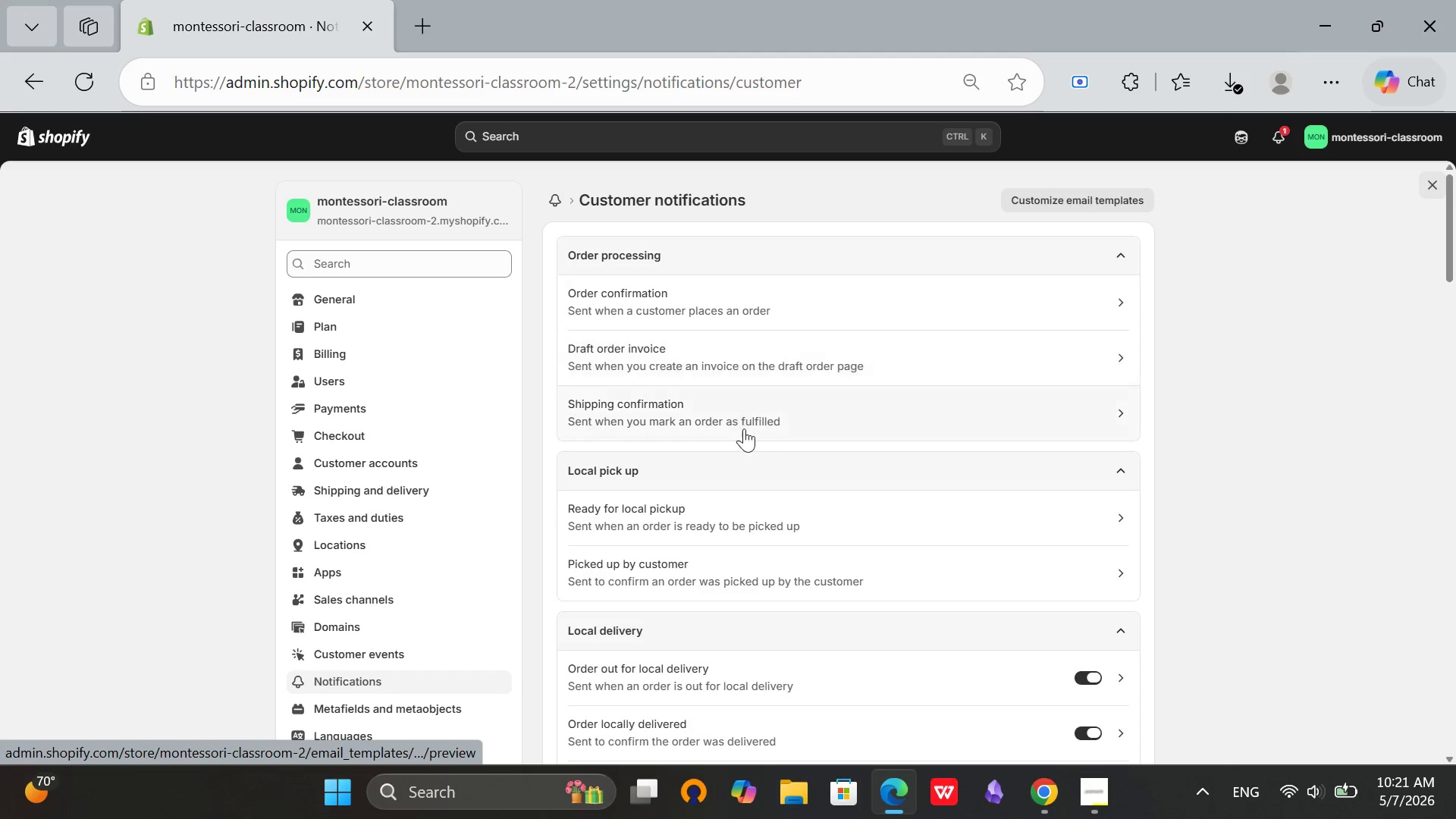 
scroll: coordinate [694, 582], scroll_direction: down, amount: 12.0
 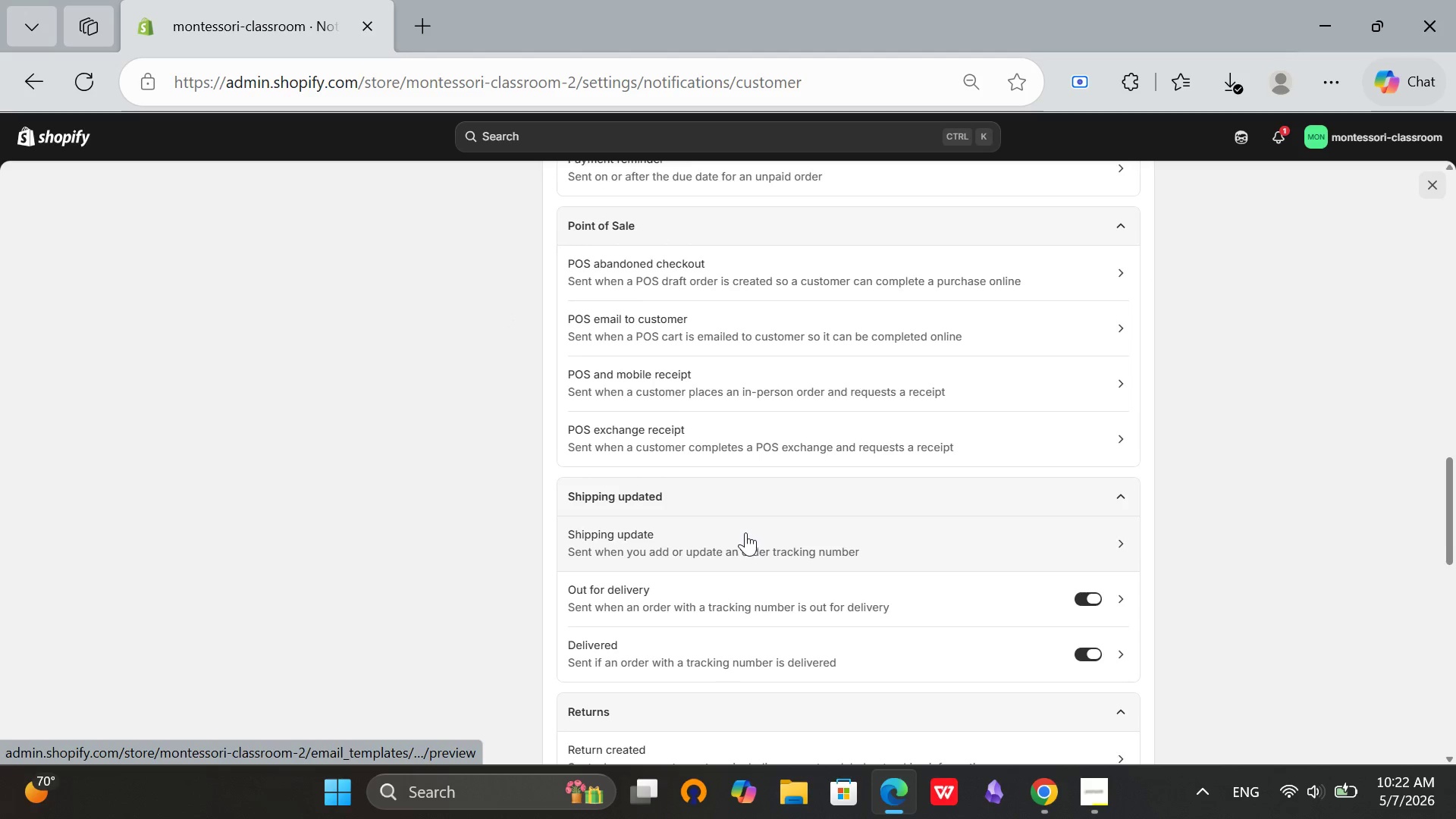 
scroll: coordinate [745, 532], scroll_direction: none, amount: 0.0
 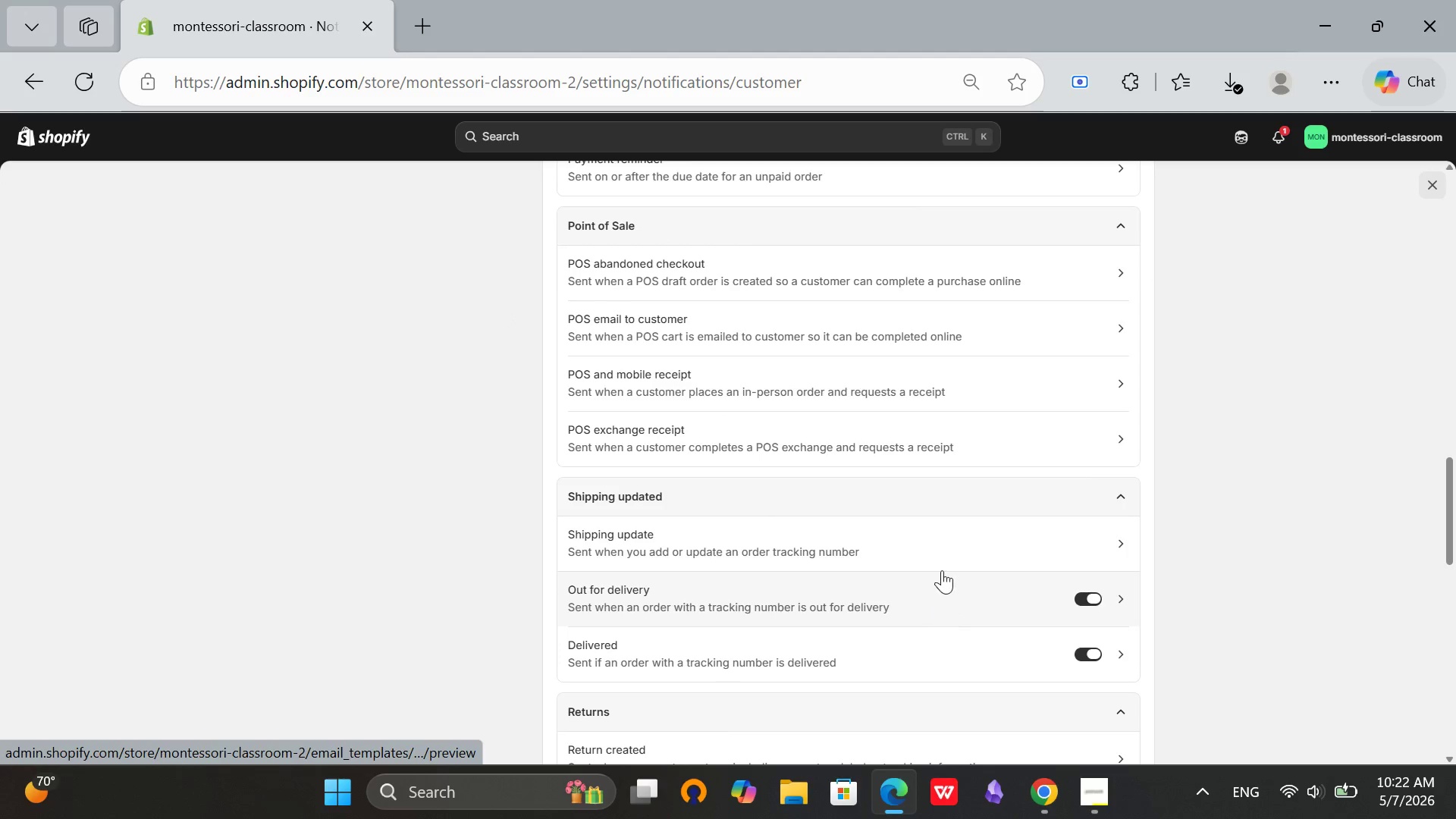 
scroll: coordinate [942, 570], scroll_direction: down, amount: 1.0
 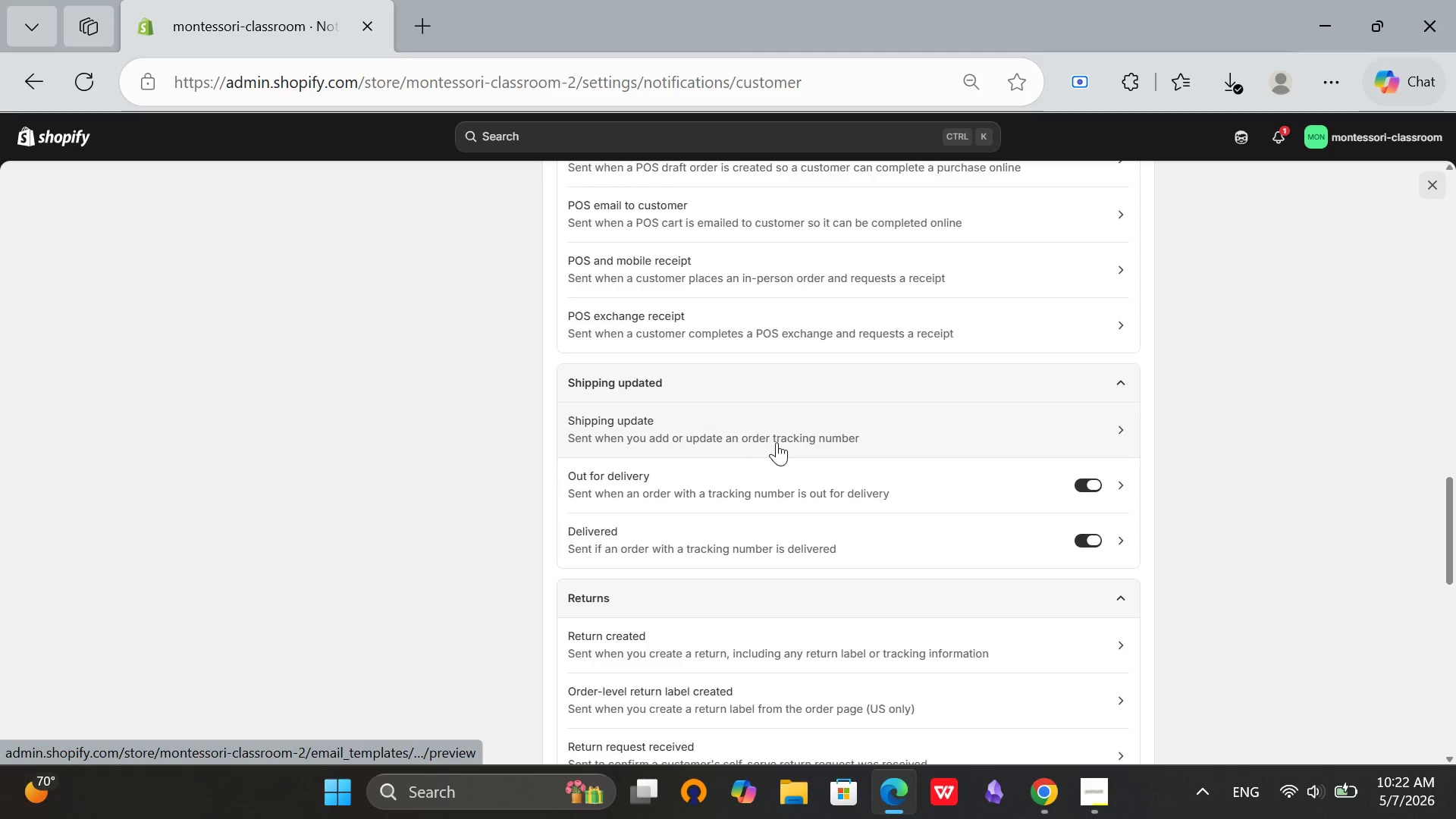 
left_click([781, 440])
 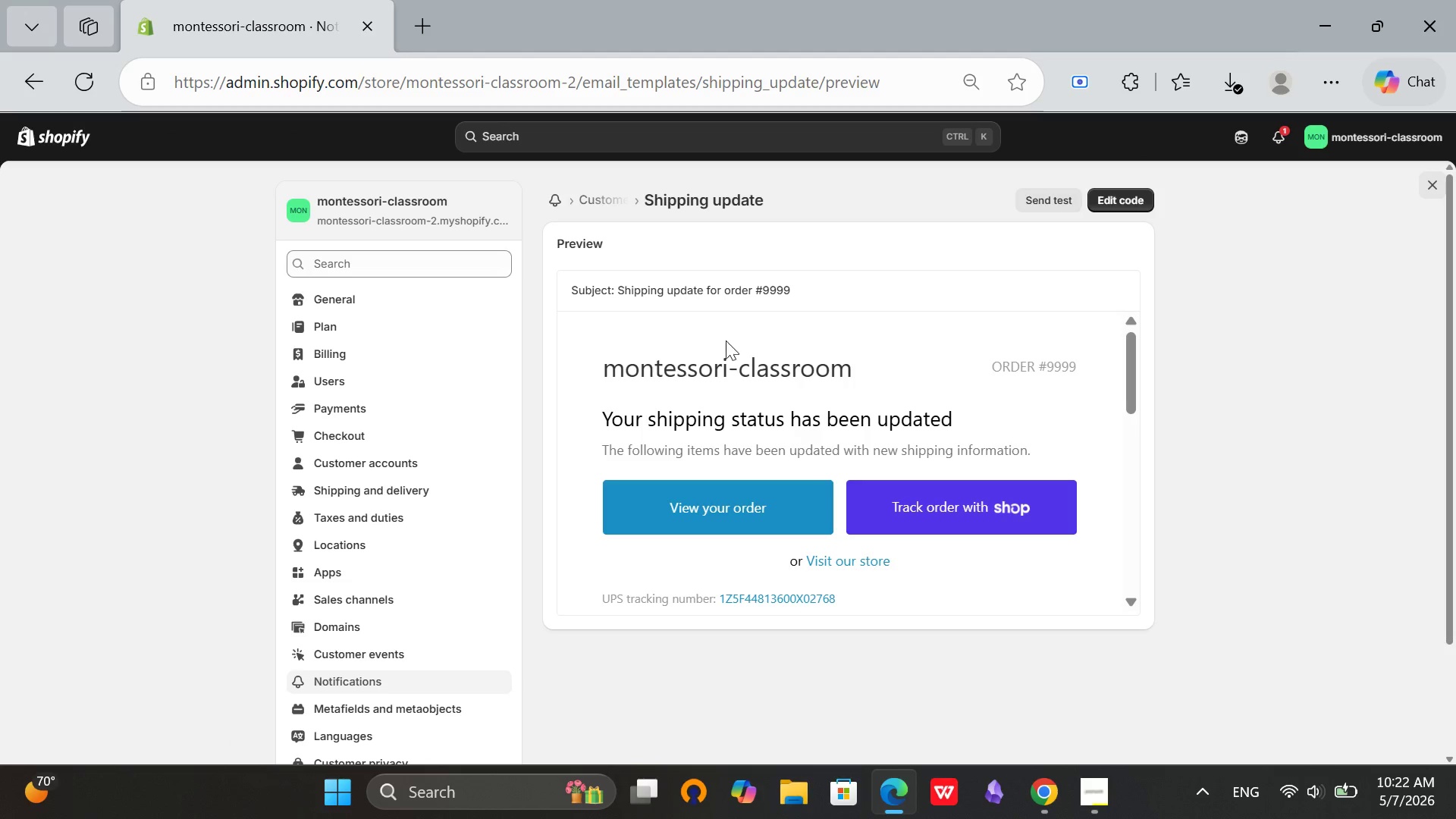 
scroll: coordinate [1112, 452], scroll_direction: down, amount: 2.0
 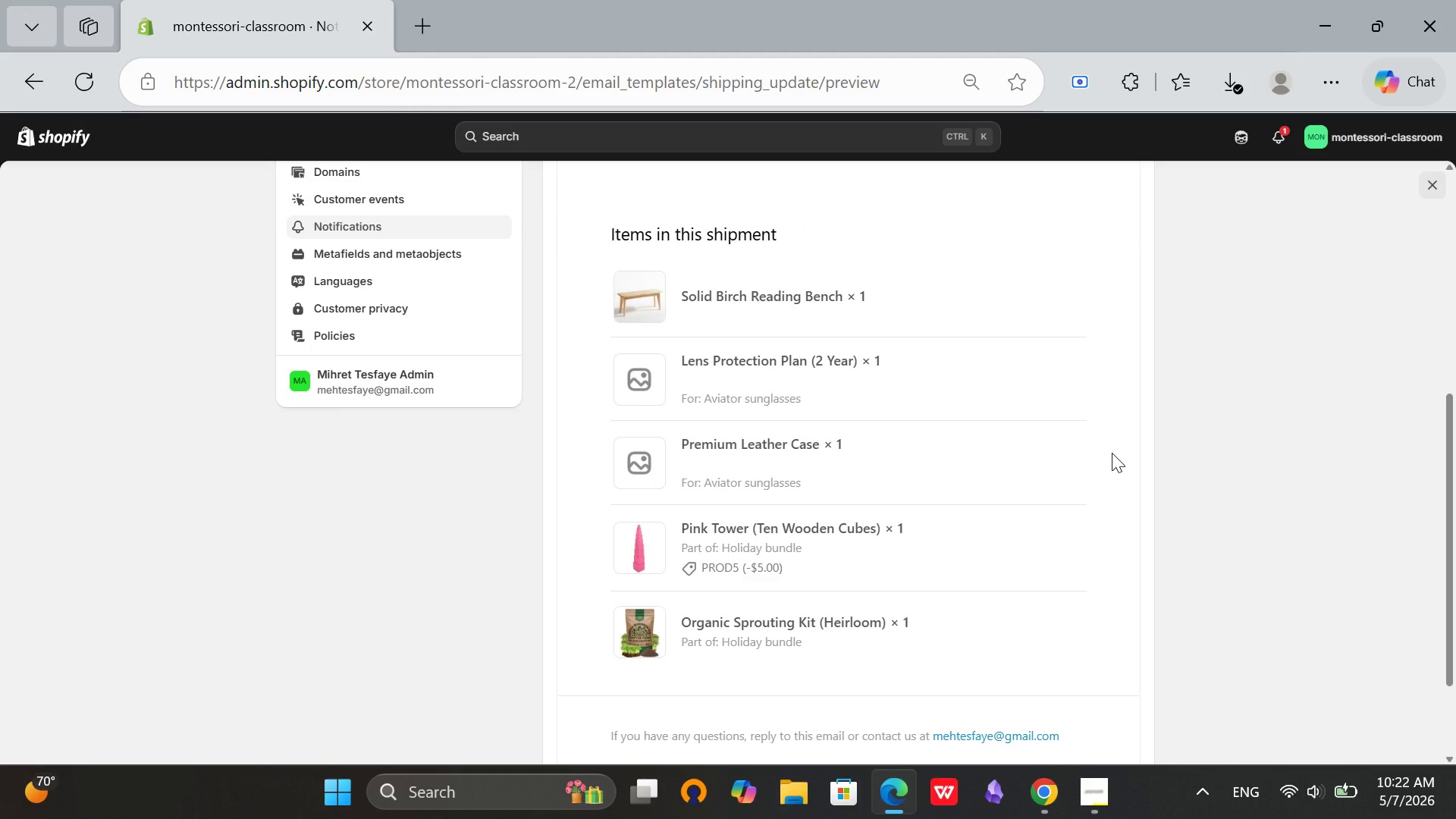 
wait(7.22)
 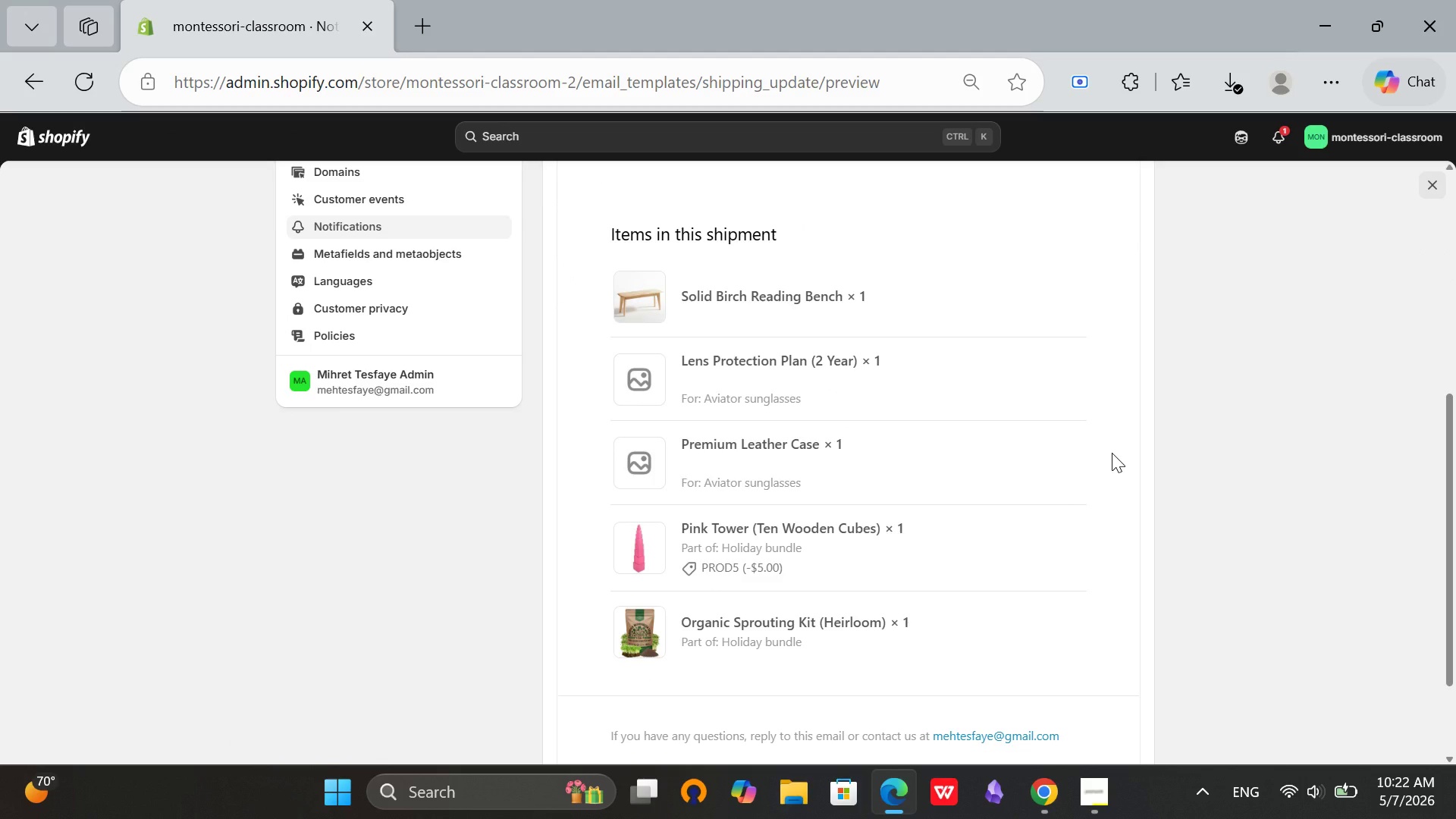 
scroll: coordinate [1253, 420], scroll_direction: up, amount: 24.0
 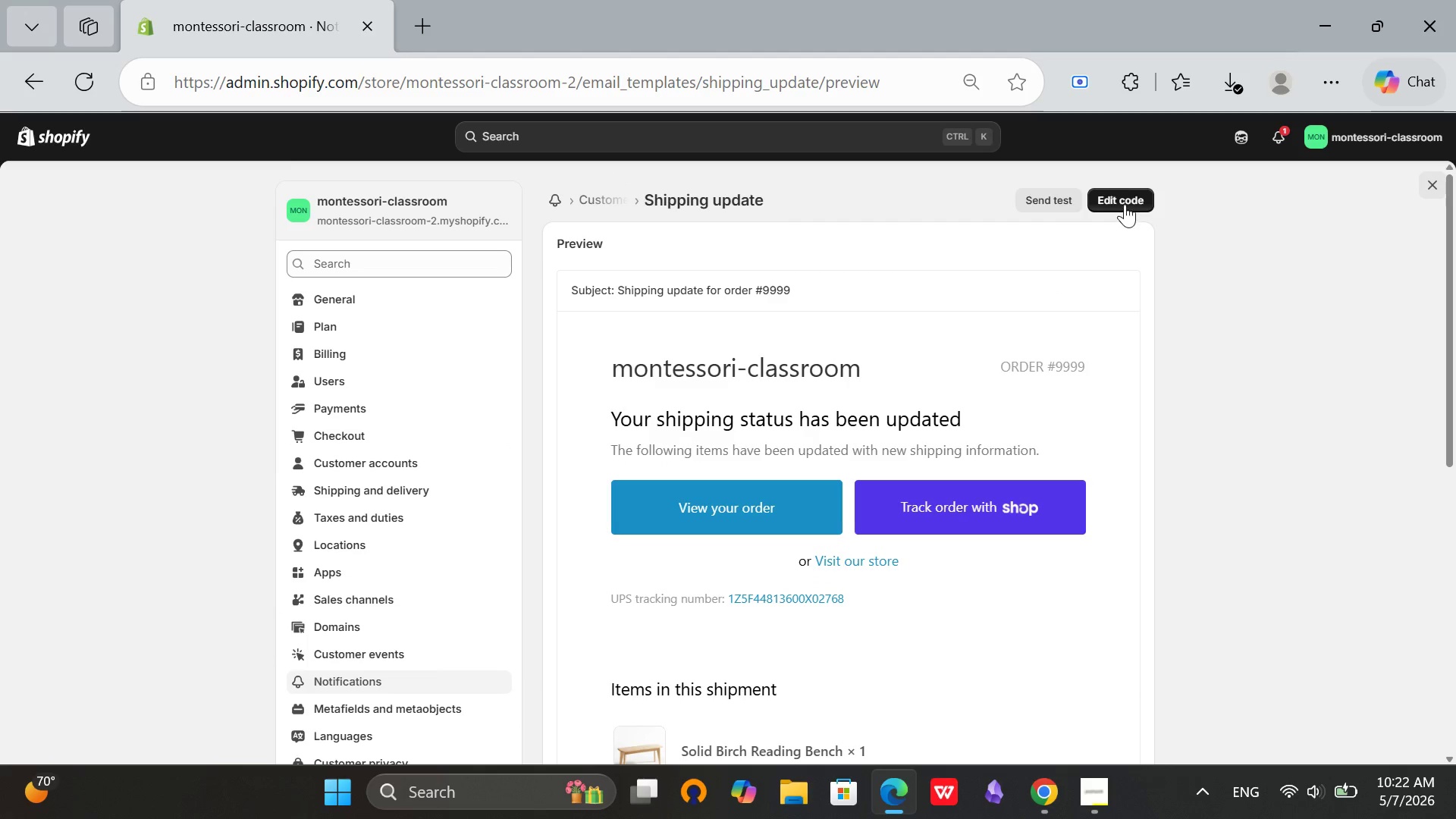 
left_click([1124, 202])
 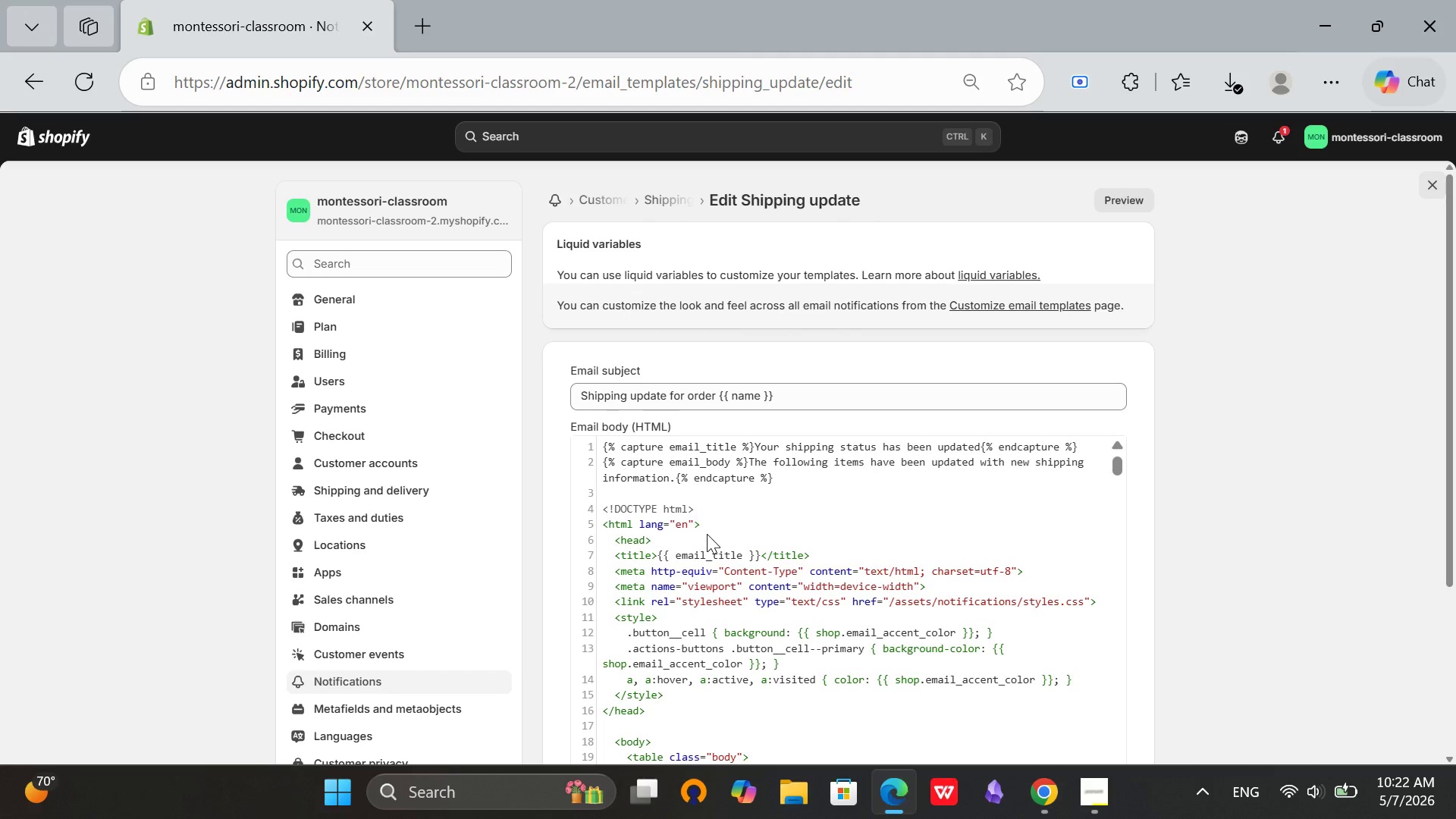 
left_click([688, 488])
 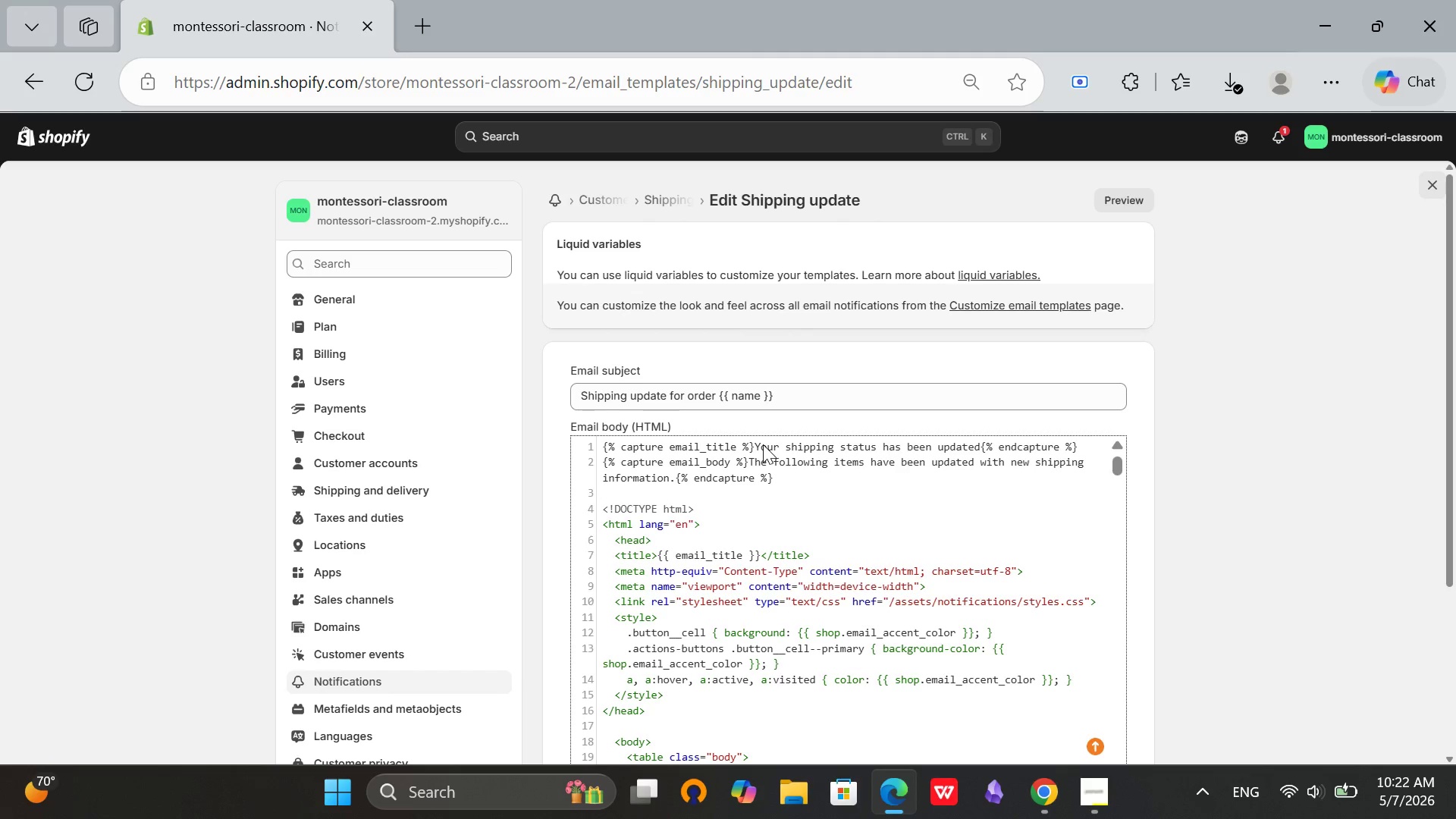 
wait(8.02)
 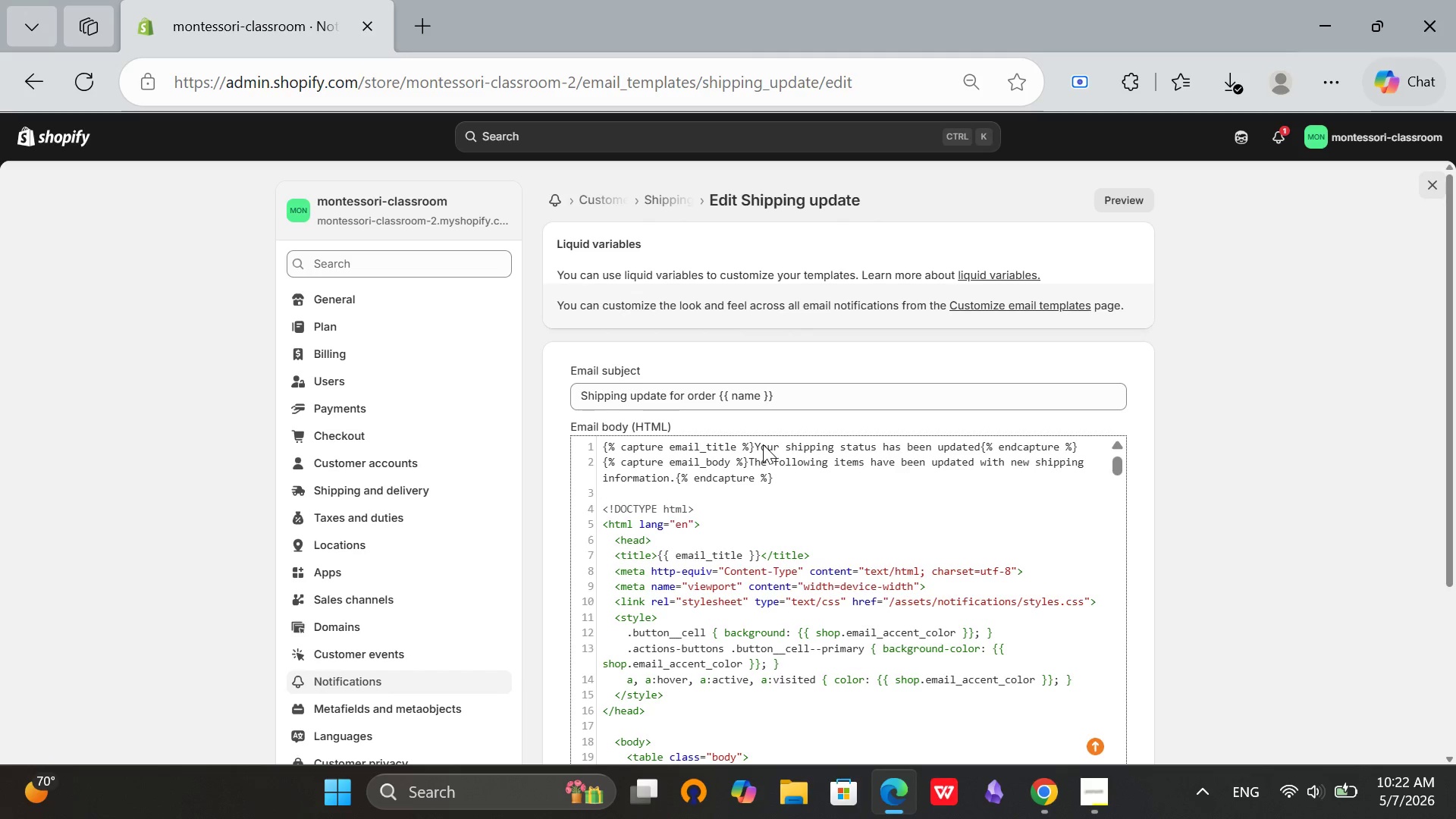 
type(<div class="climate-care)
 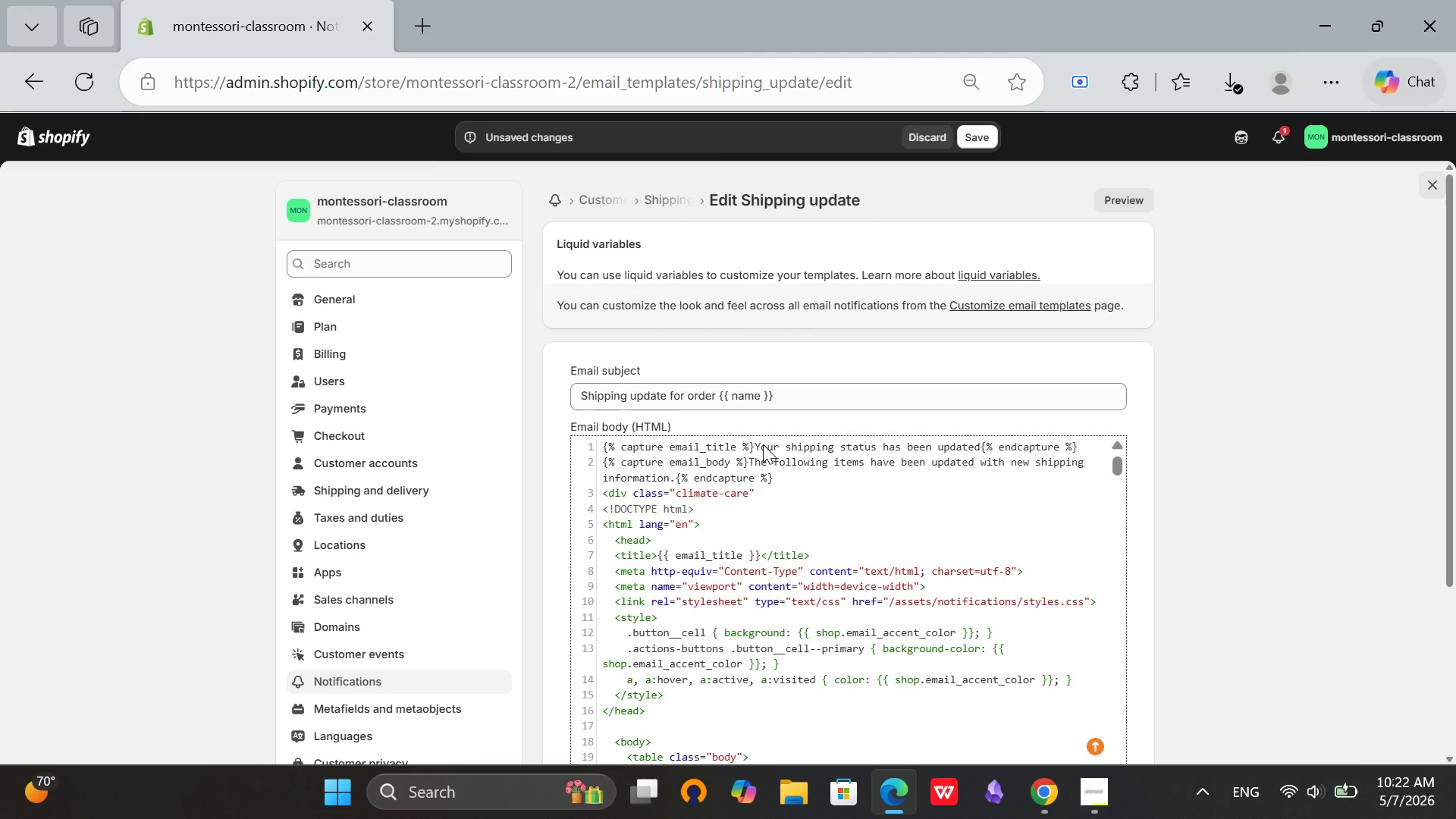 
key(ArrowRight)
 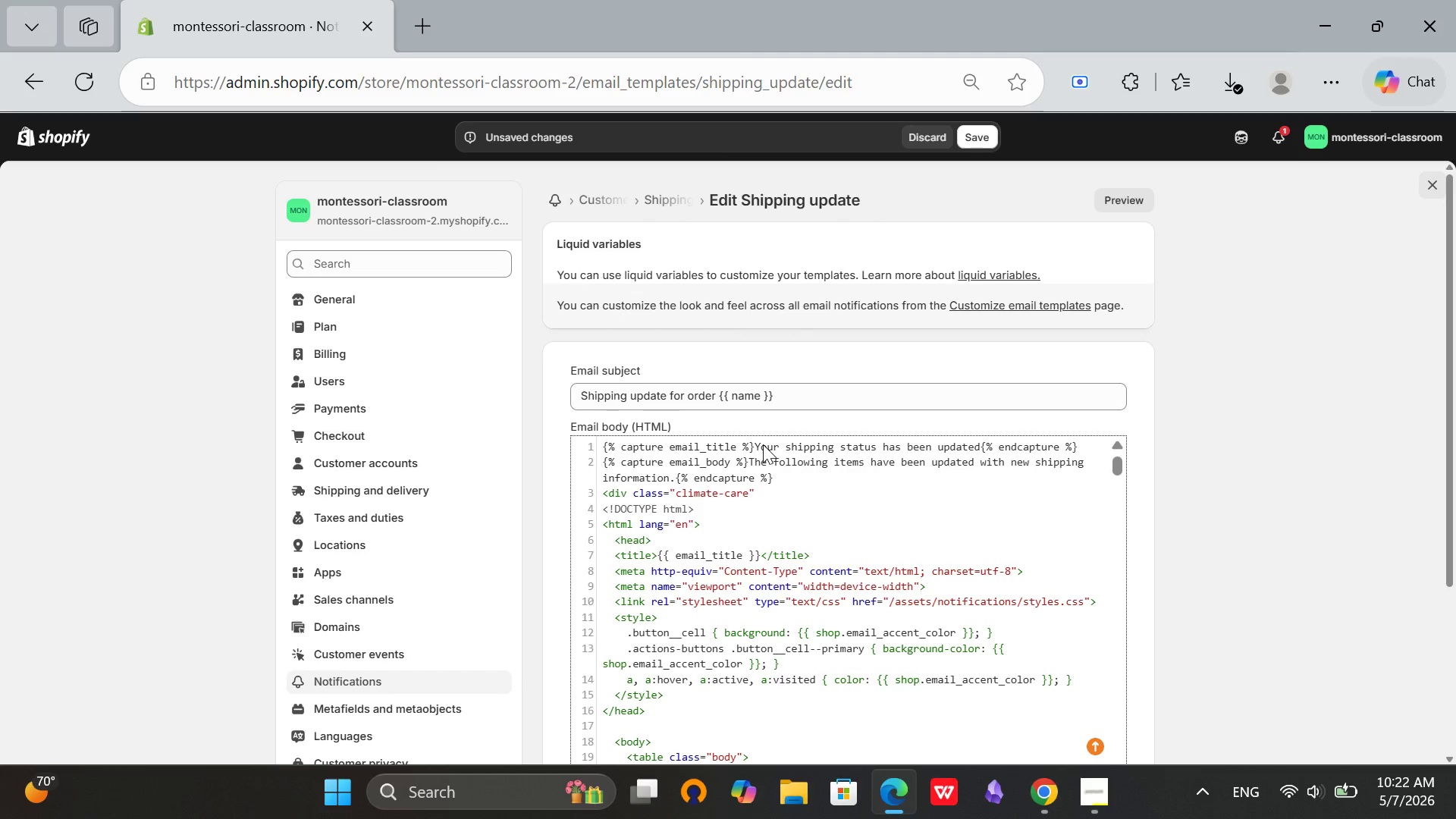 
key(Shift+ShiftRight)
 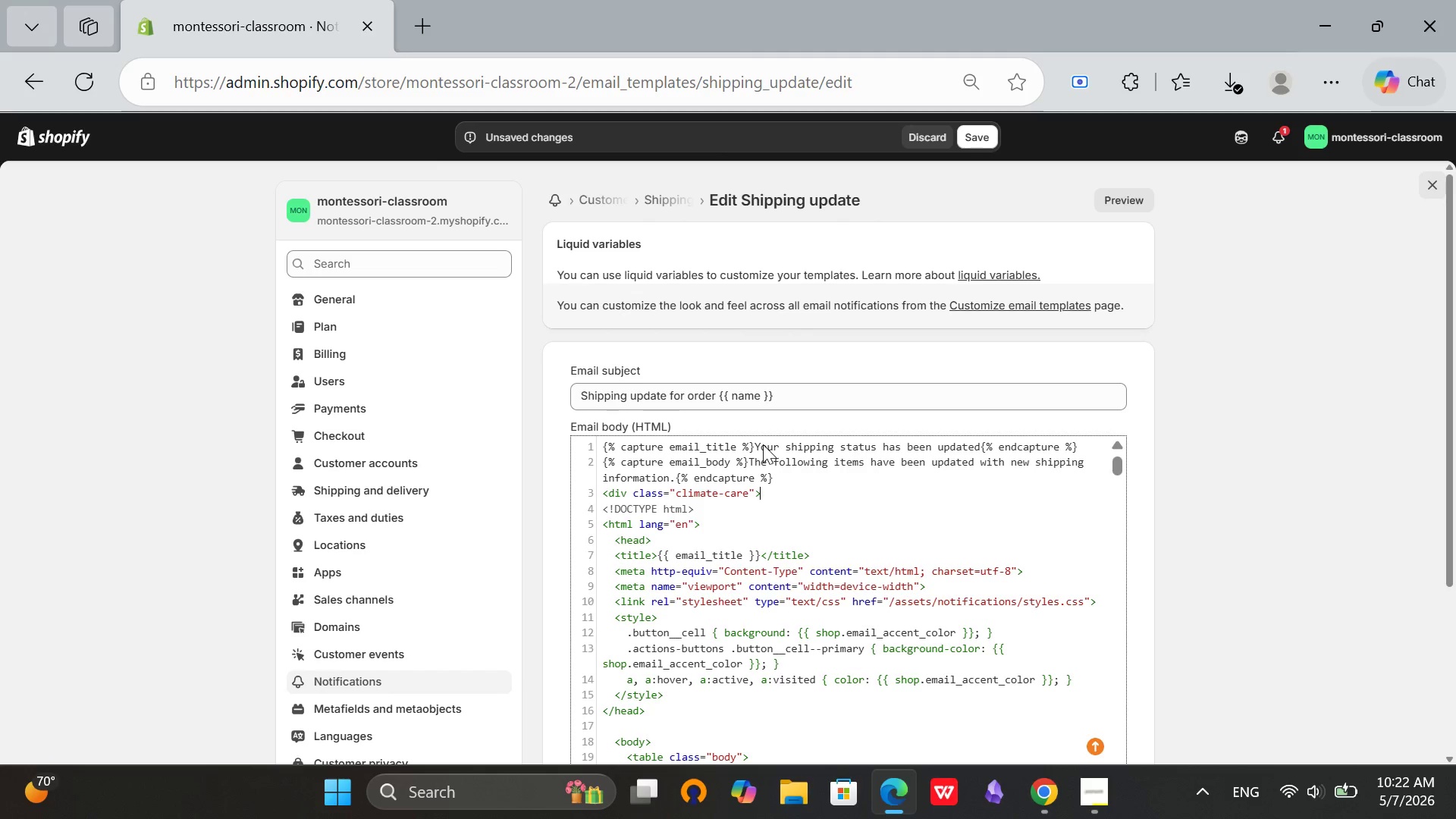 
key(Shift+Period)
 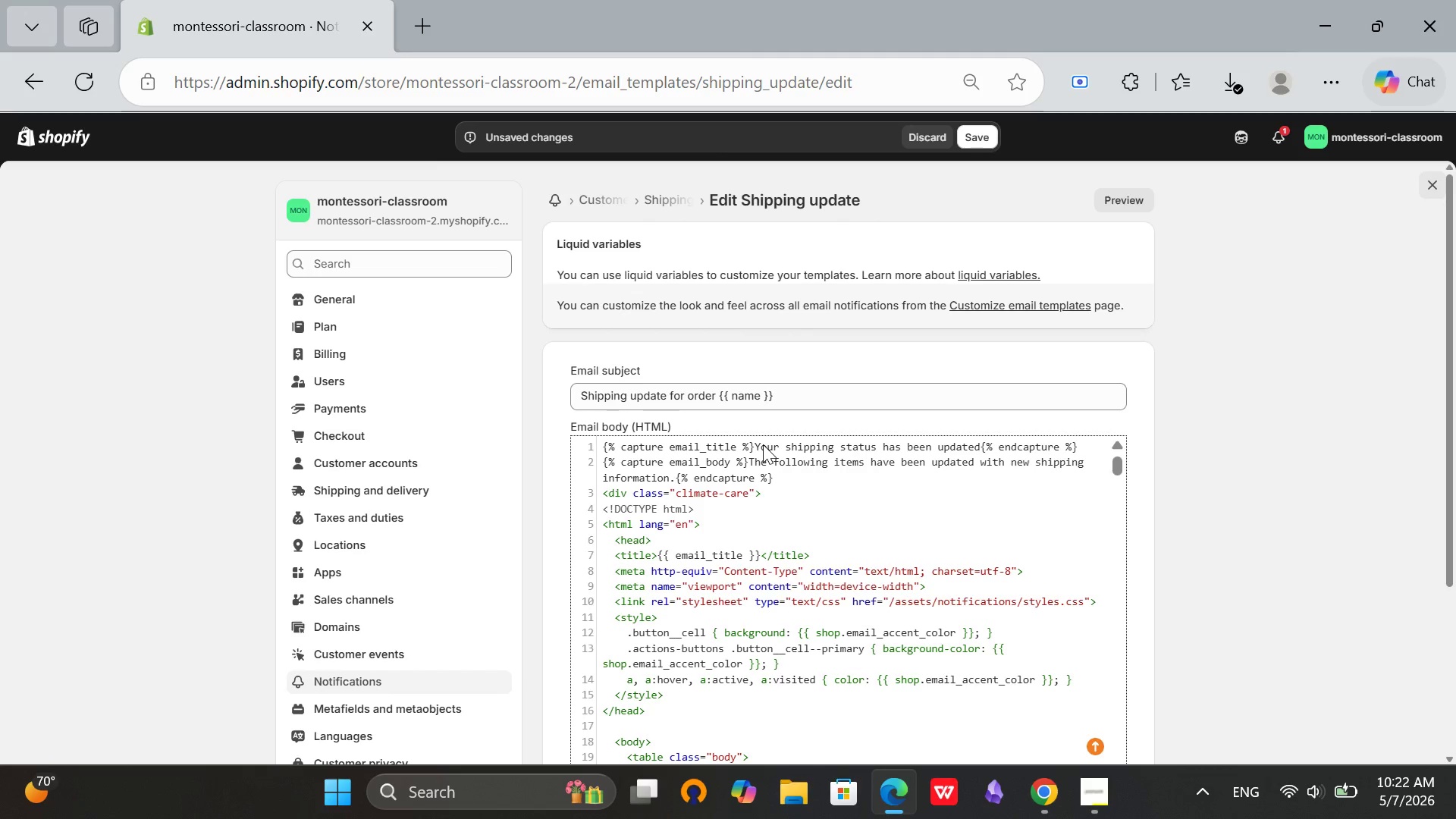 
key(Enter)
 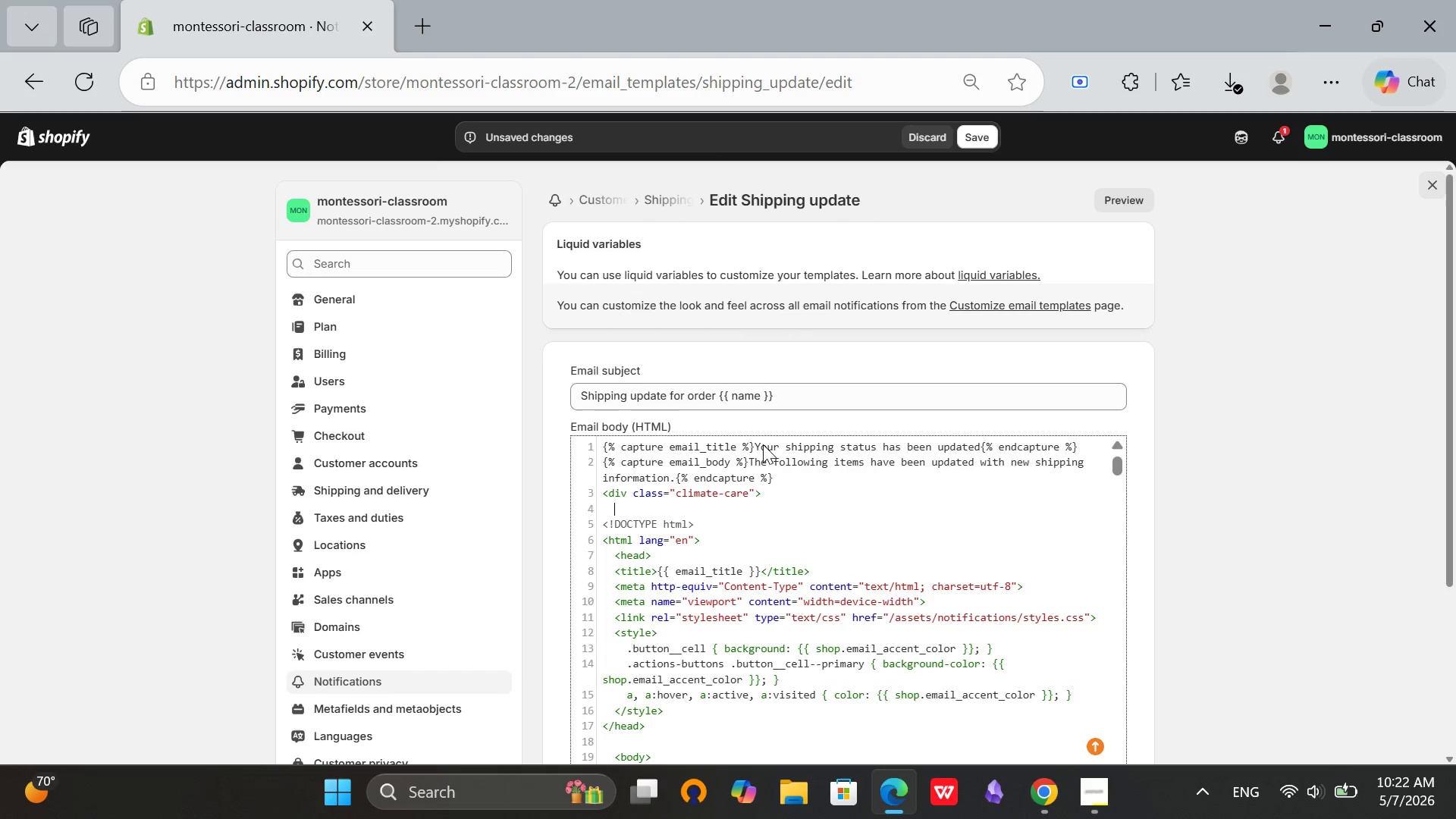 
hold_key(key=ShiftRight, duration=0.44)
 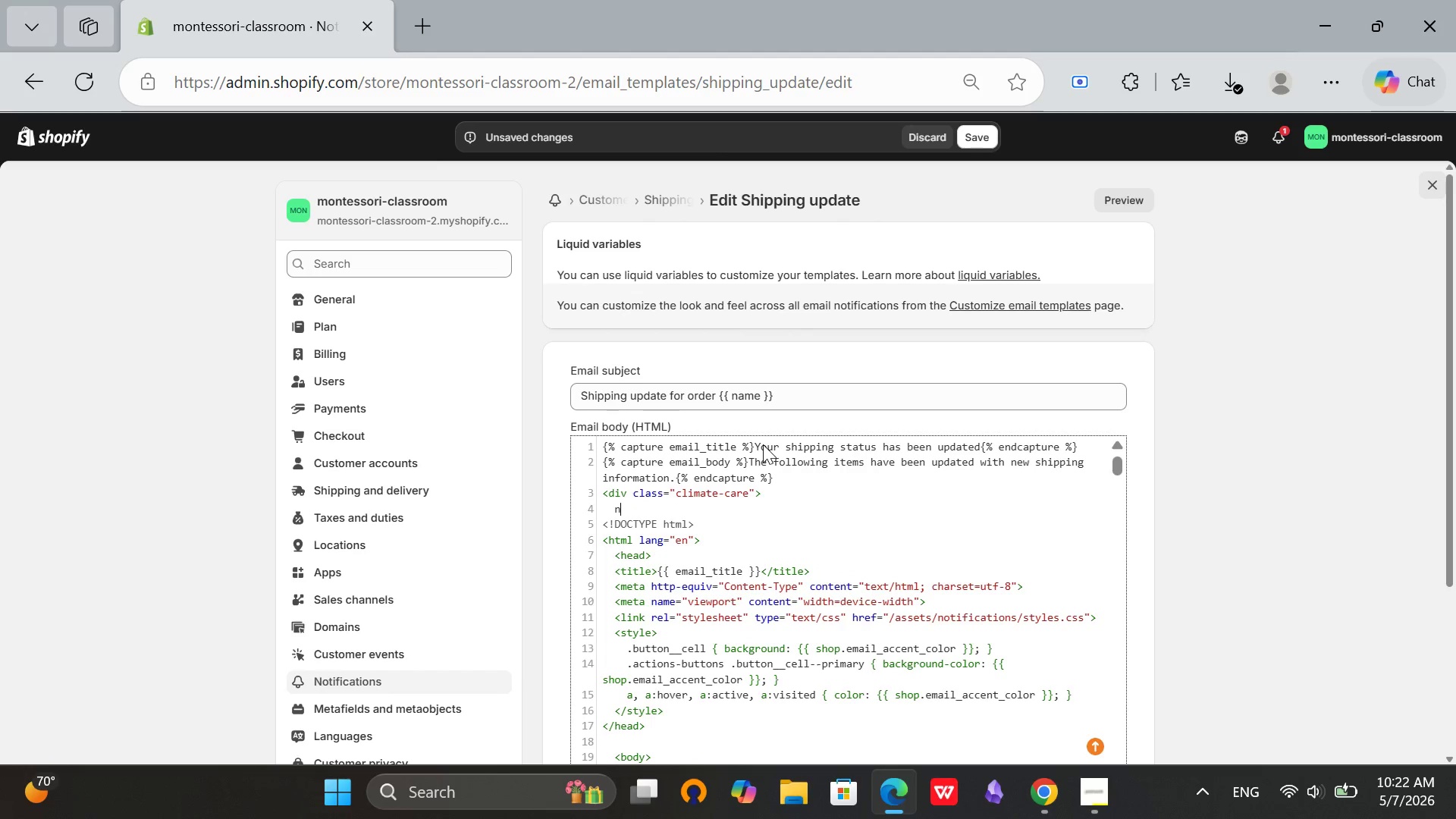 
key(N)
 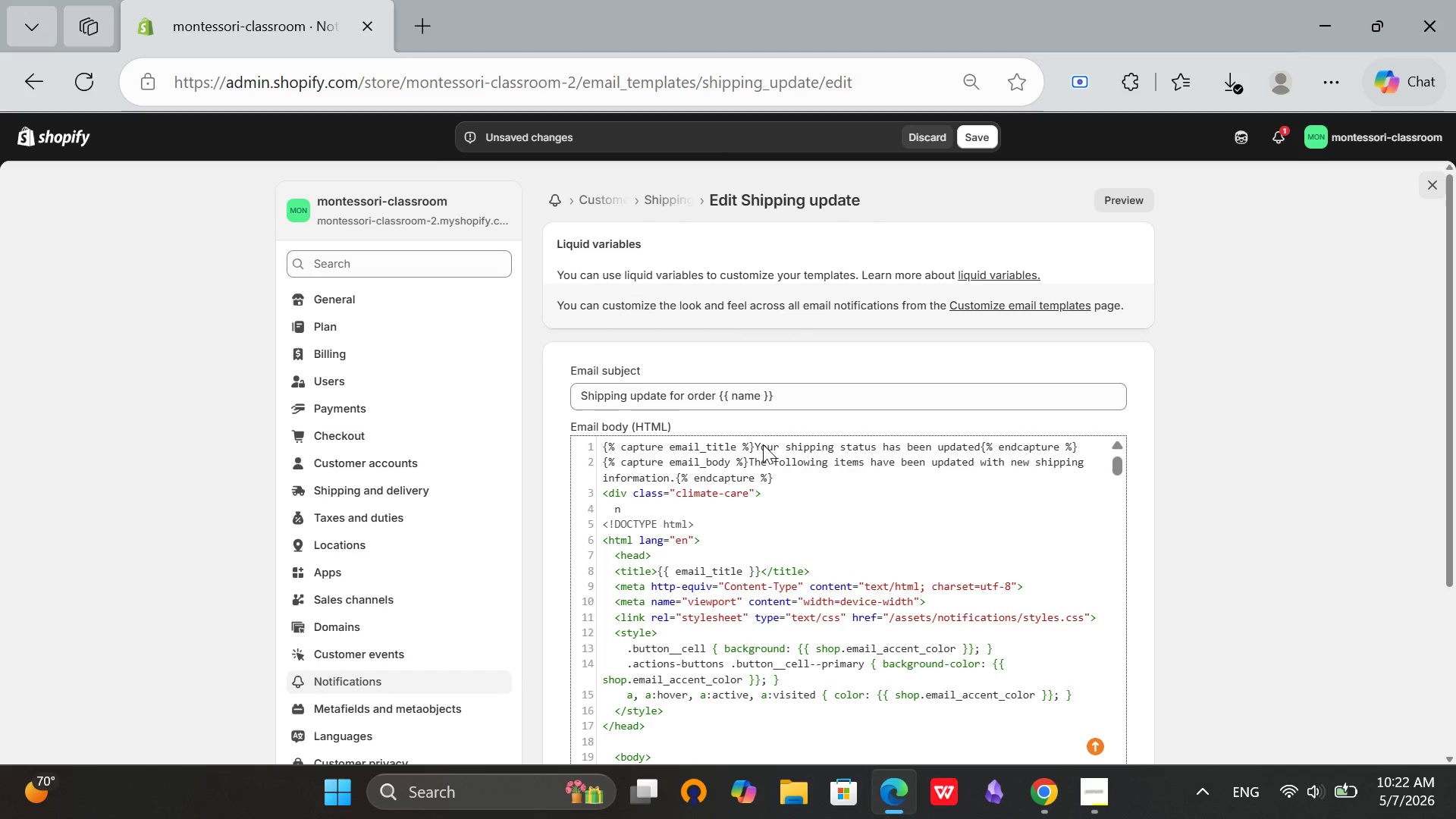 
key(Backspace)
 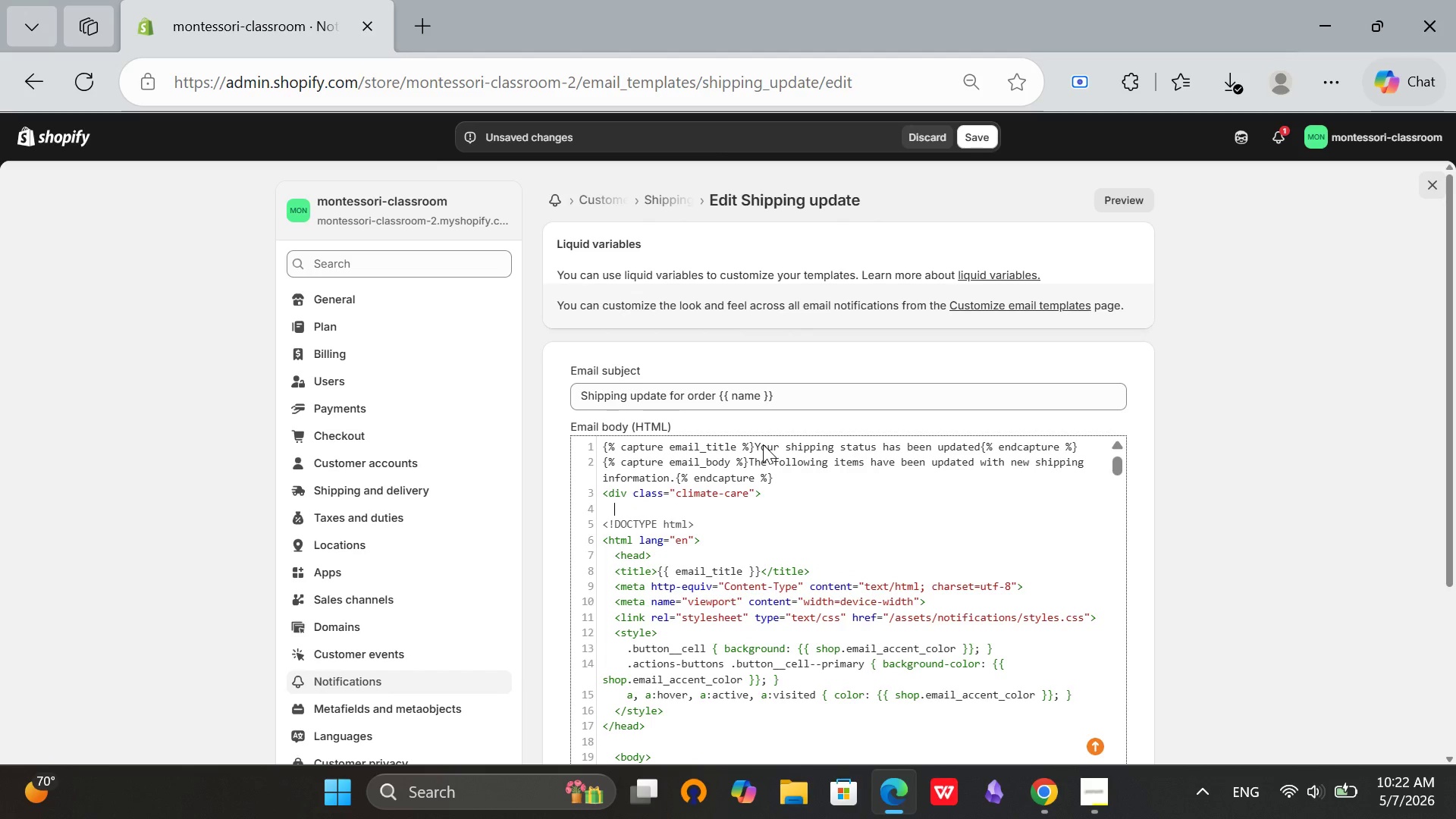 
key(Shift+M)
 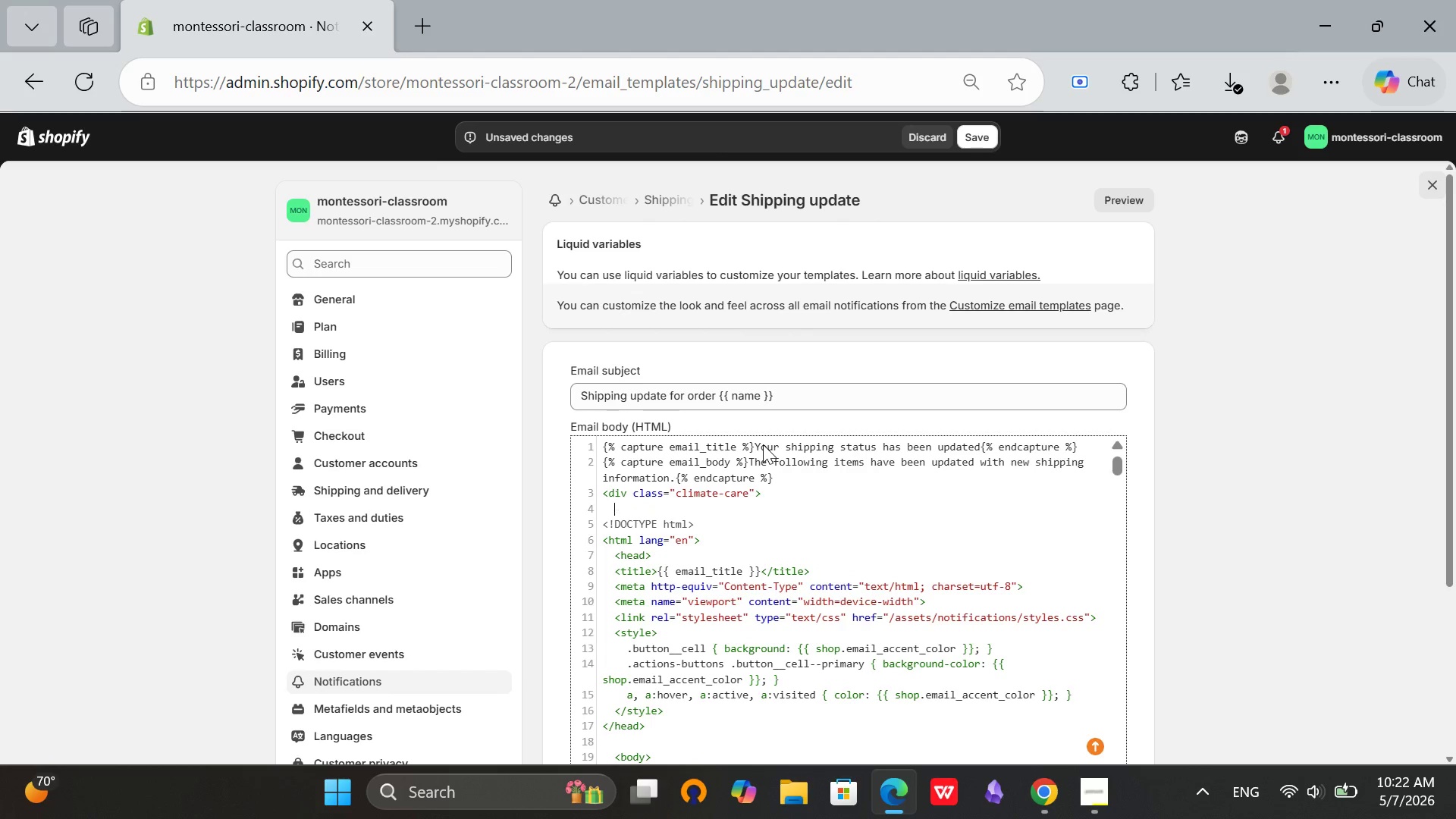 
key(Backspace)
 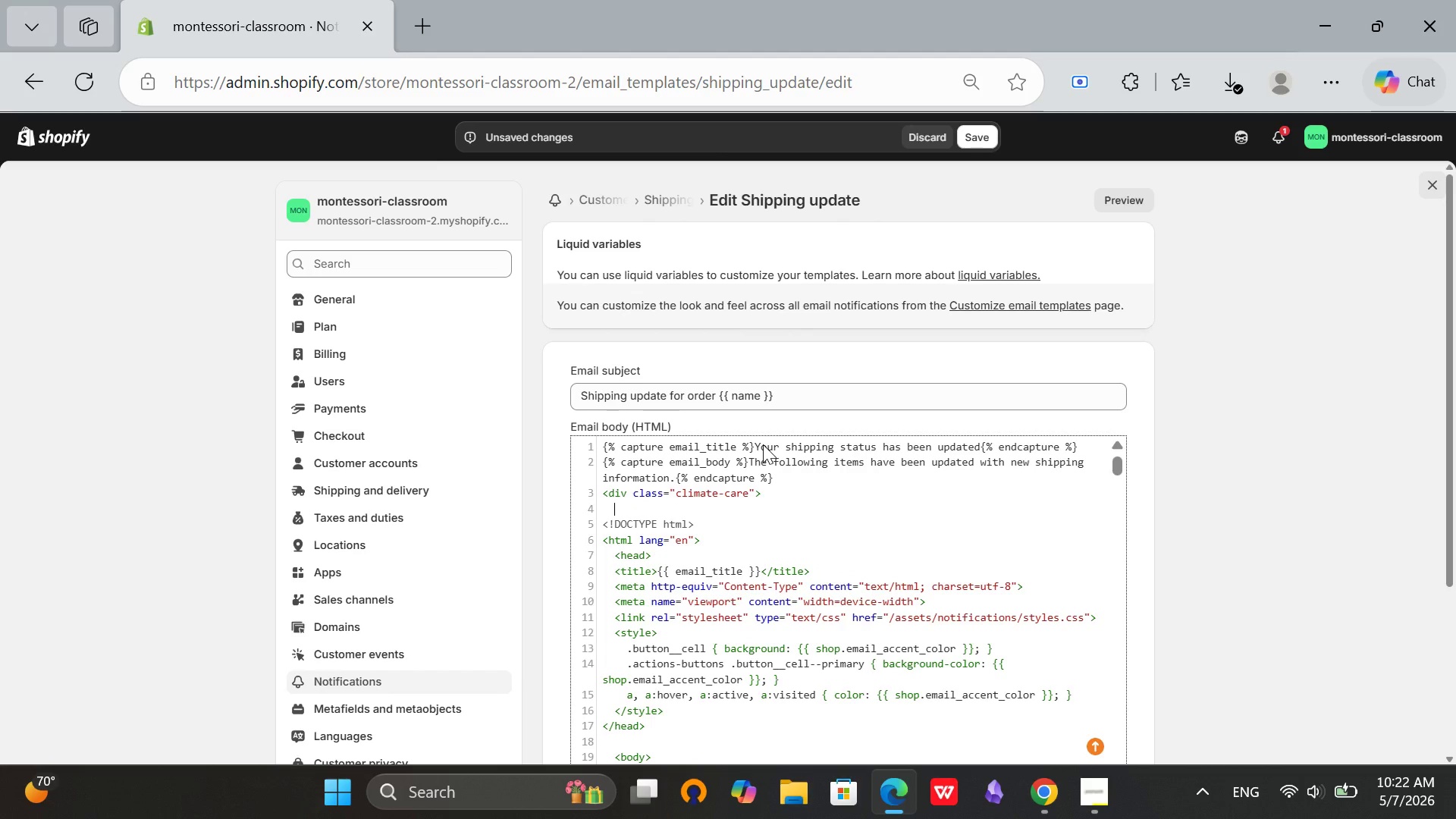 
key(Shift+M)
 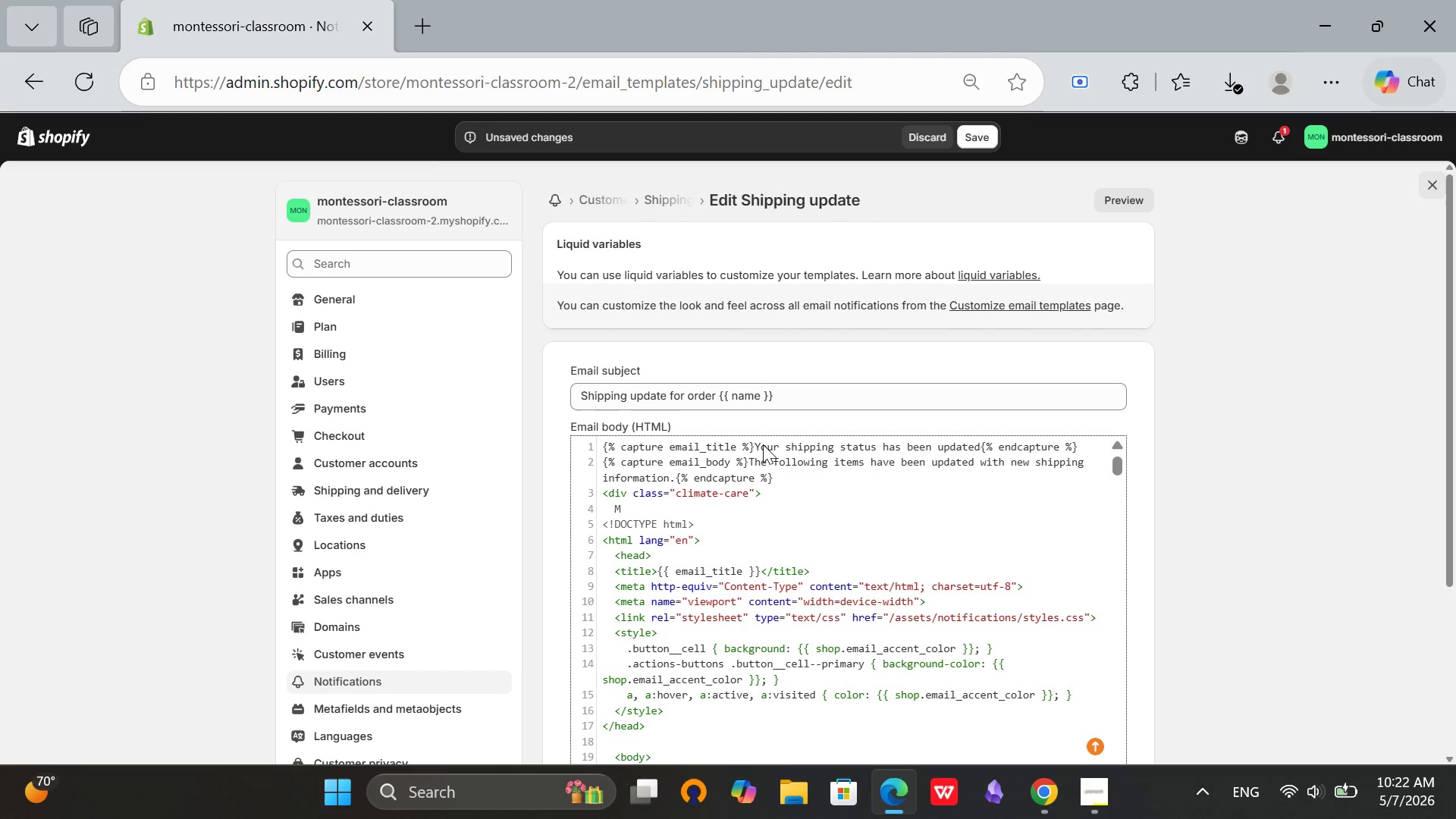 
key(Backspace)
 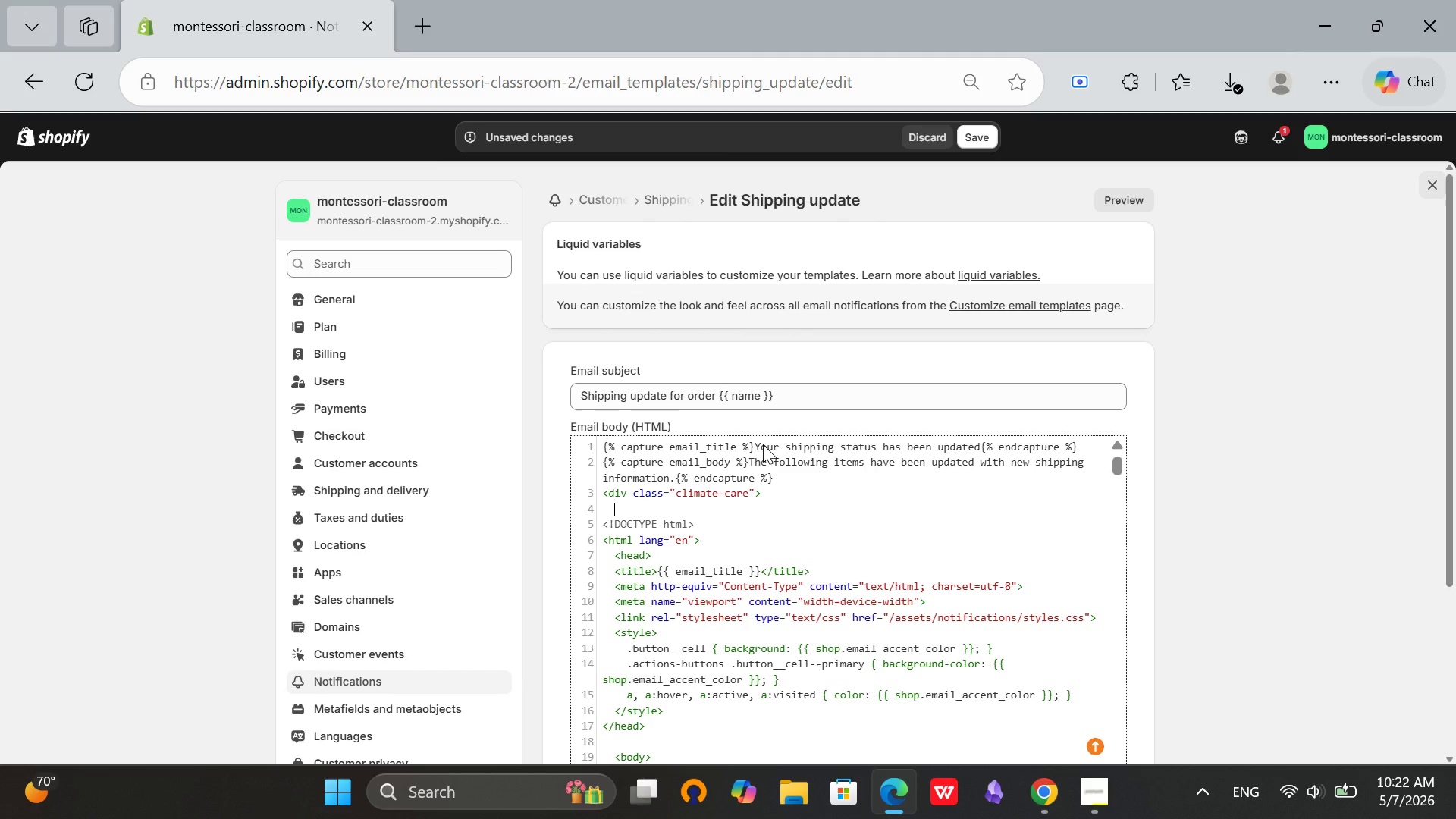 
key(Shift+Comma)
 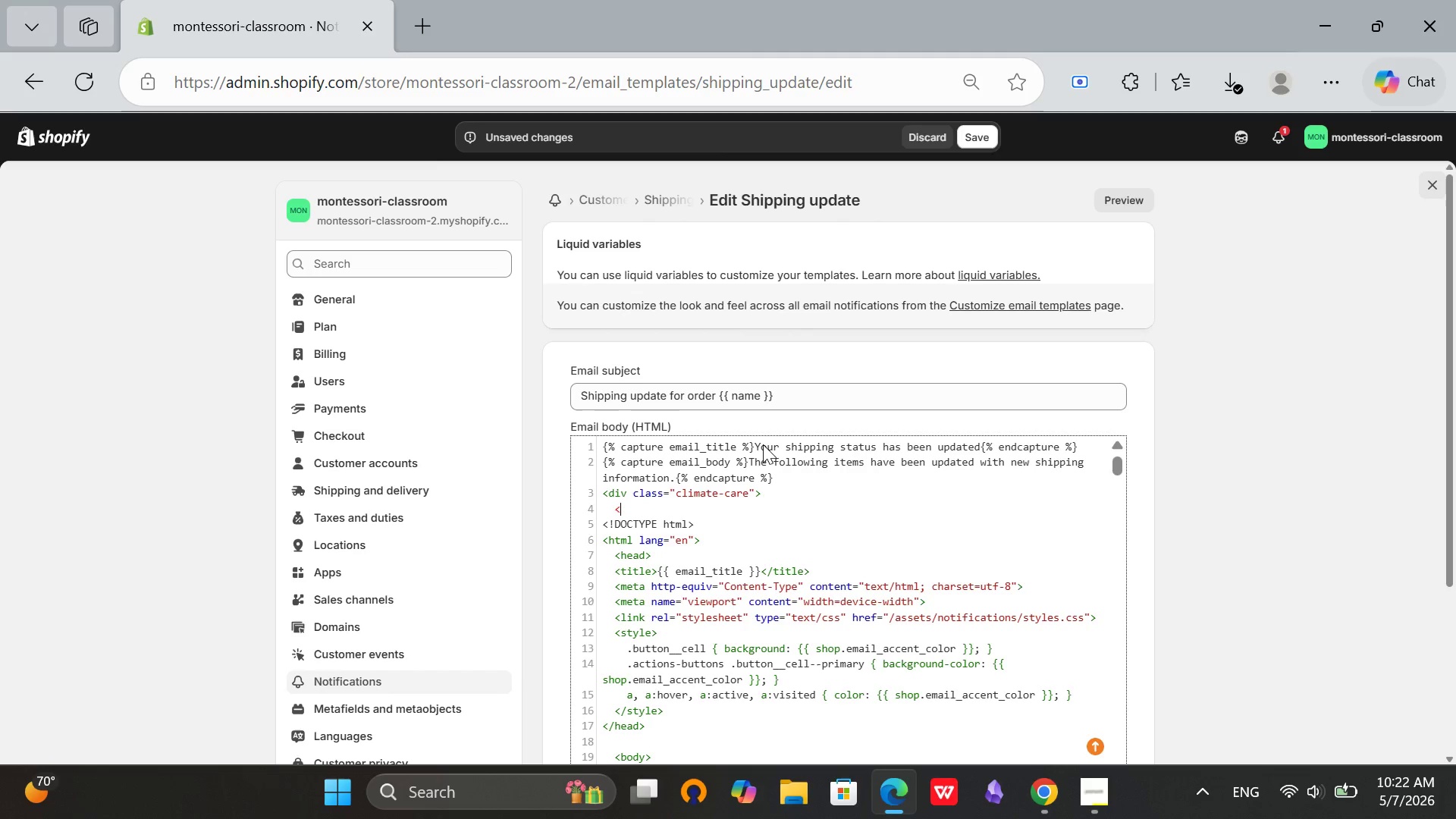 
type(strong> CLIMATTE-SENSITVE)
 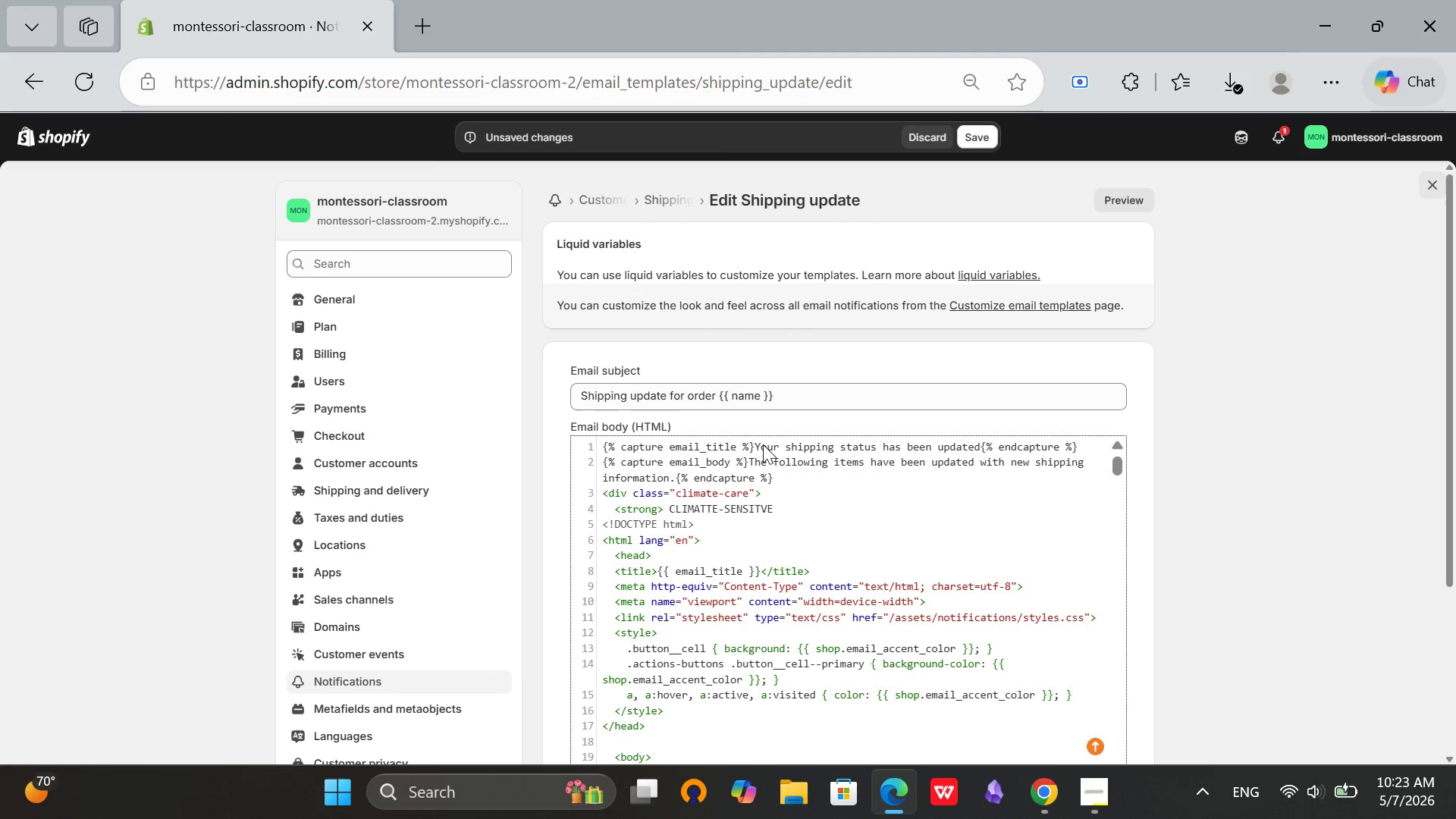 
wait(7.8)
 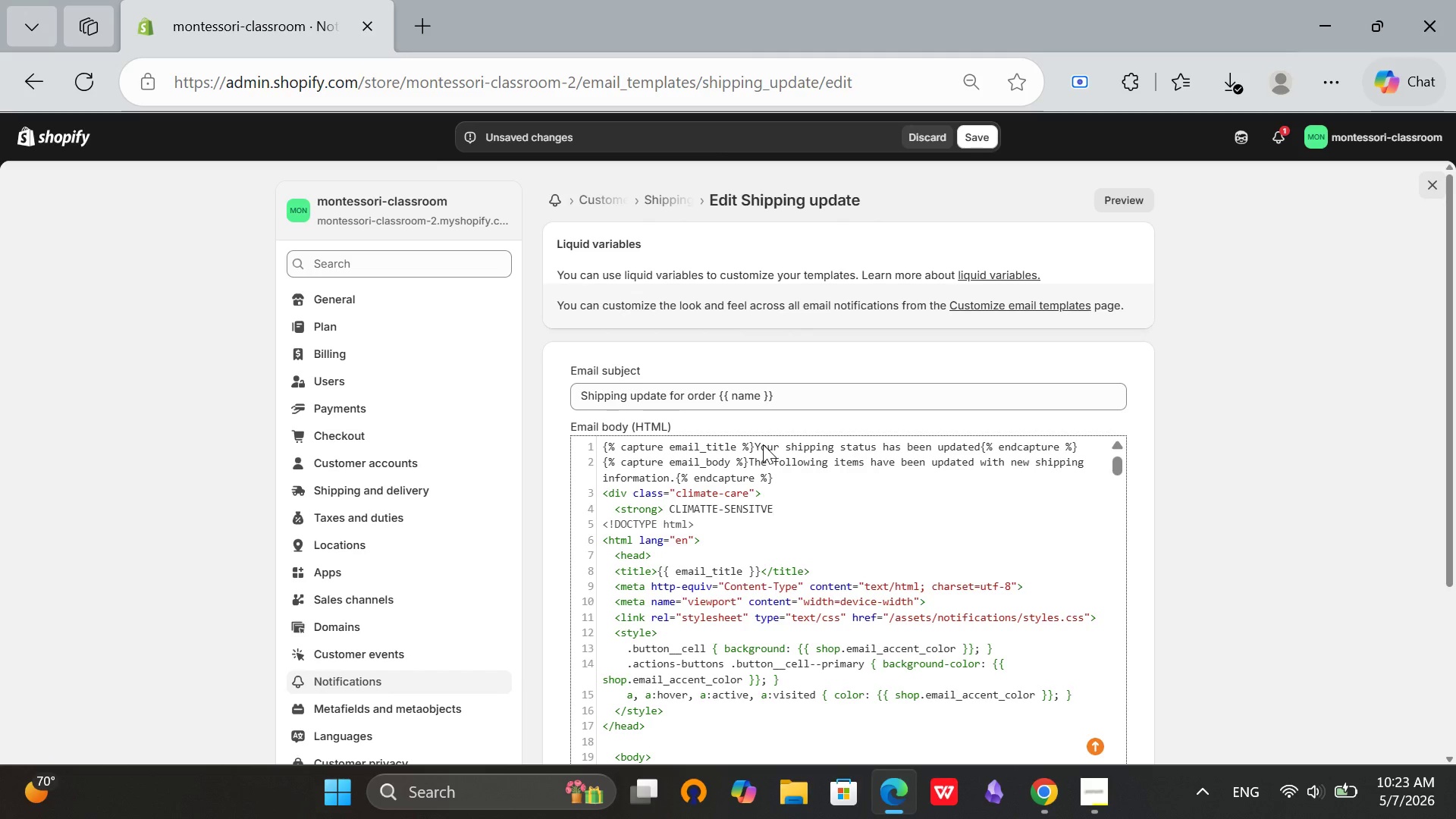 
type( ITEM CARE:<STRONG>)
key(Backspace)
key(Backspace)
key(Backspace)
key(Backspace)
key(Backspace)
key(Backspace)
type(/strong)
 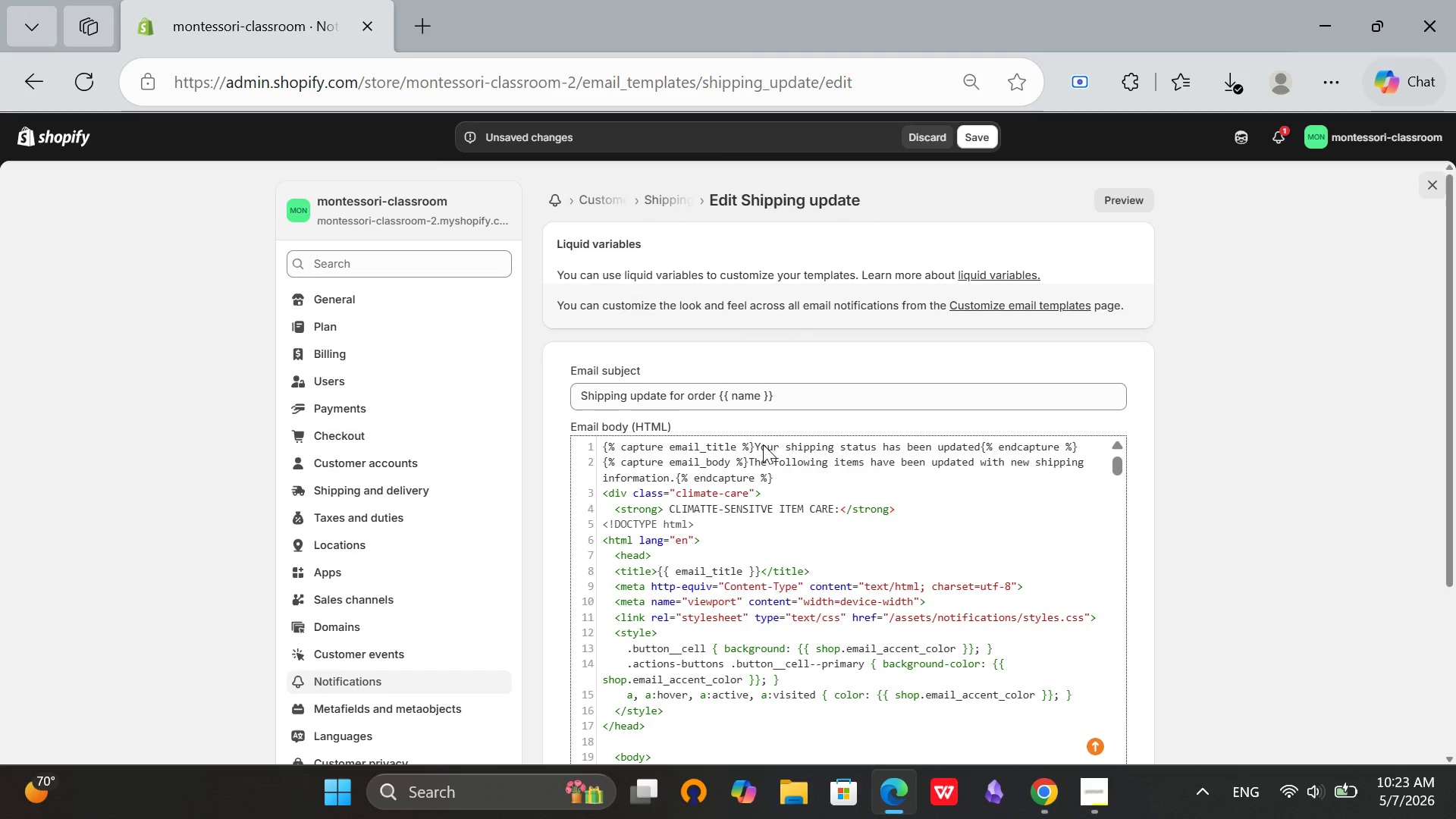 
 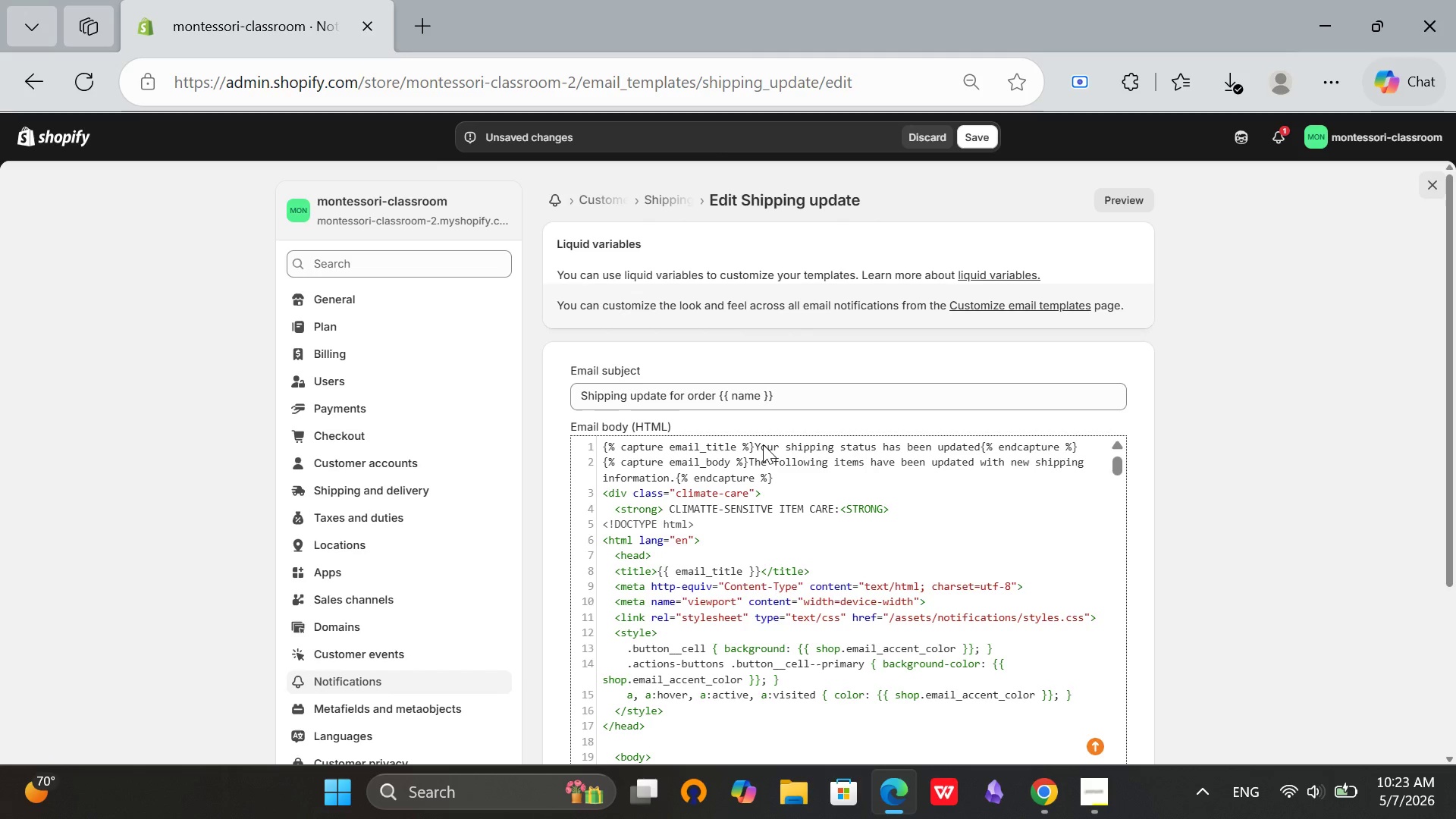 
hold_key(key=ArrowLeft, duration=0.44)
 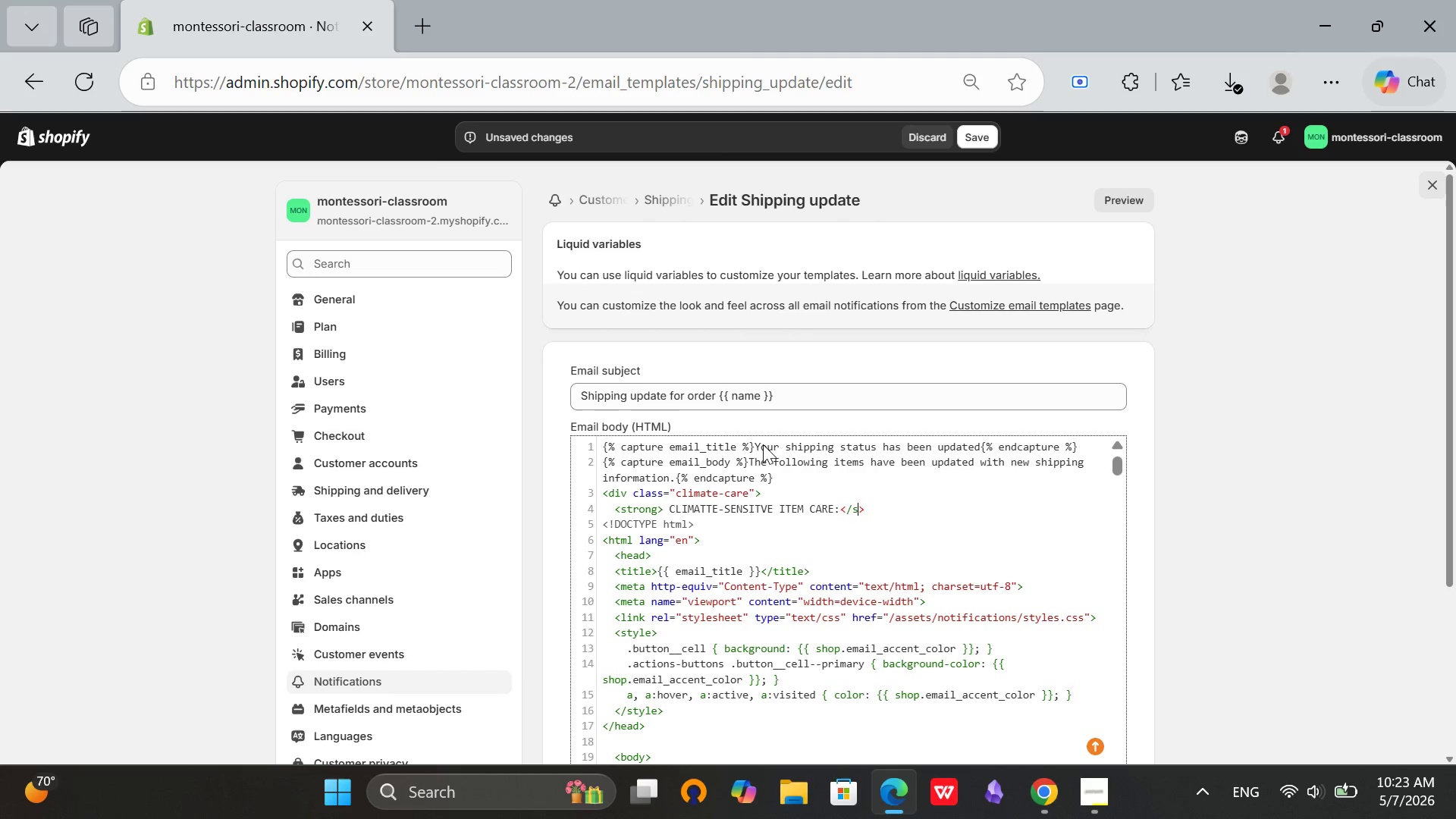 
left_click([910, 507])
 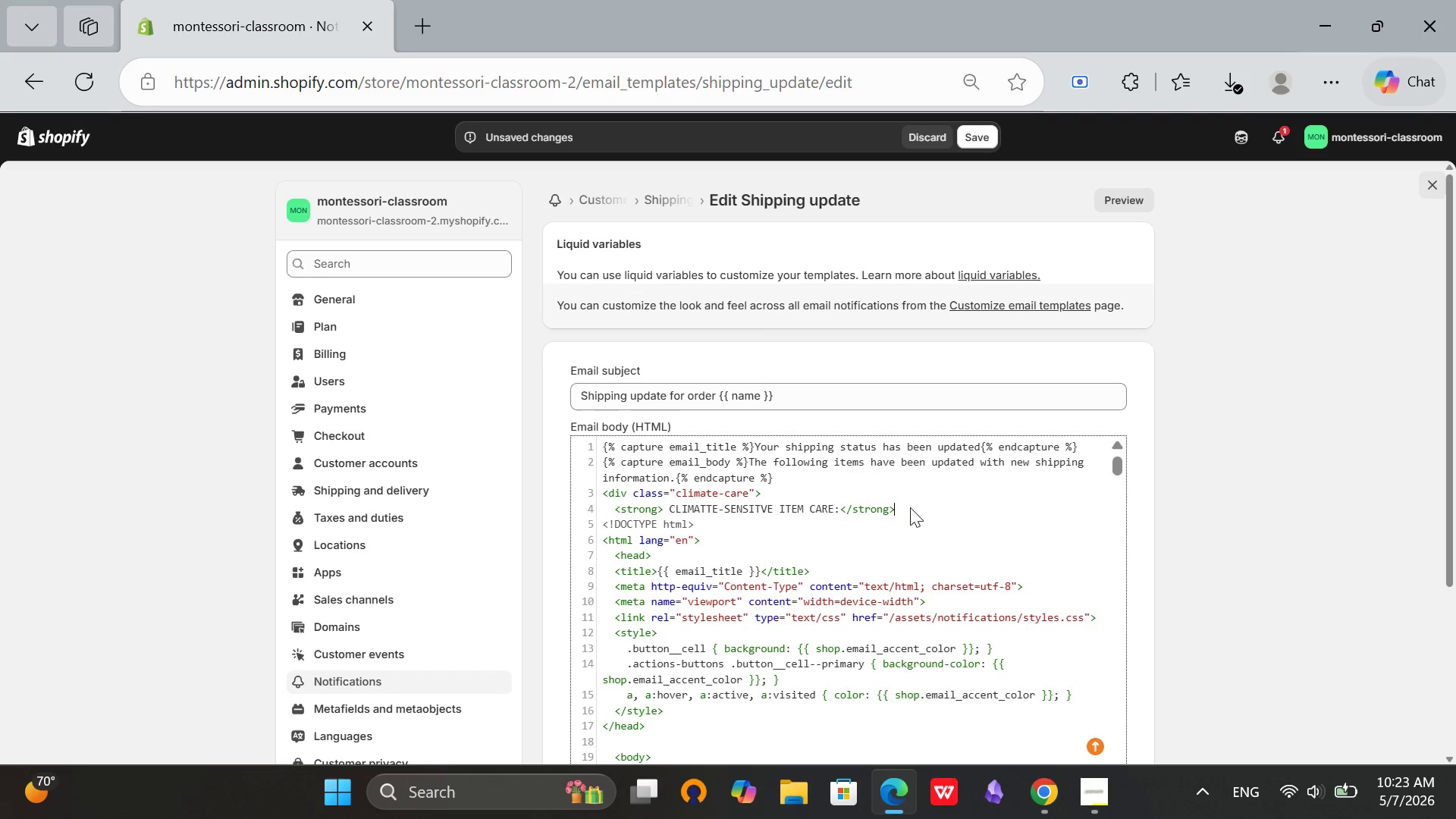 
key(Enter)
 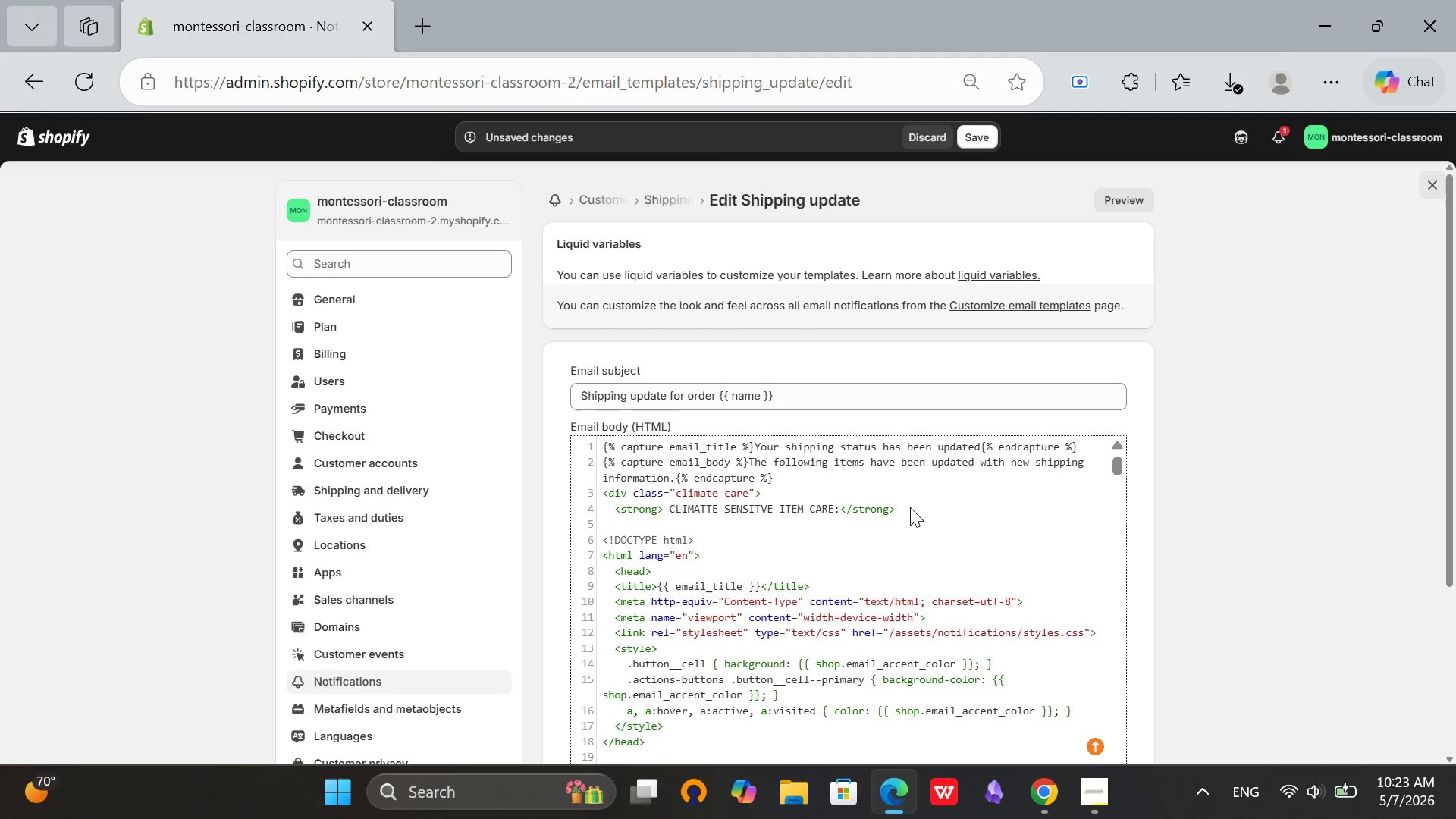 
type(<ul>)
 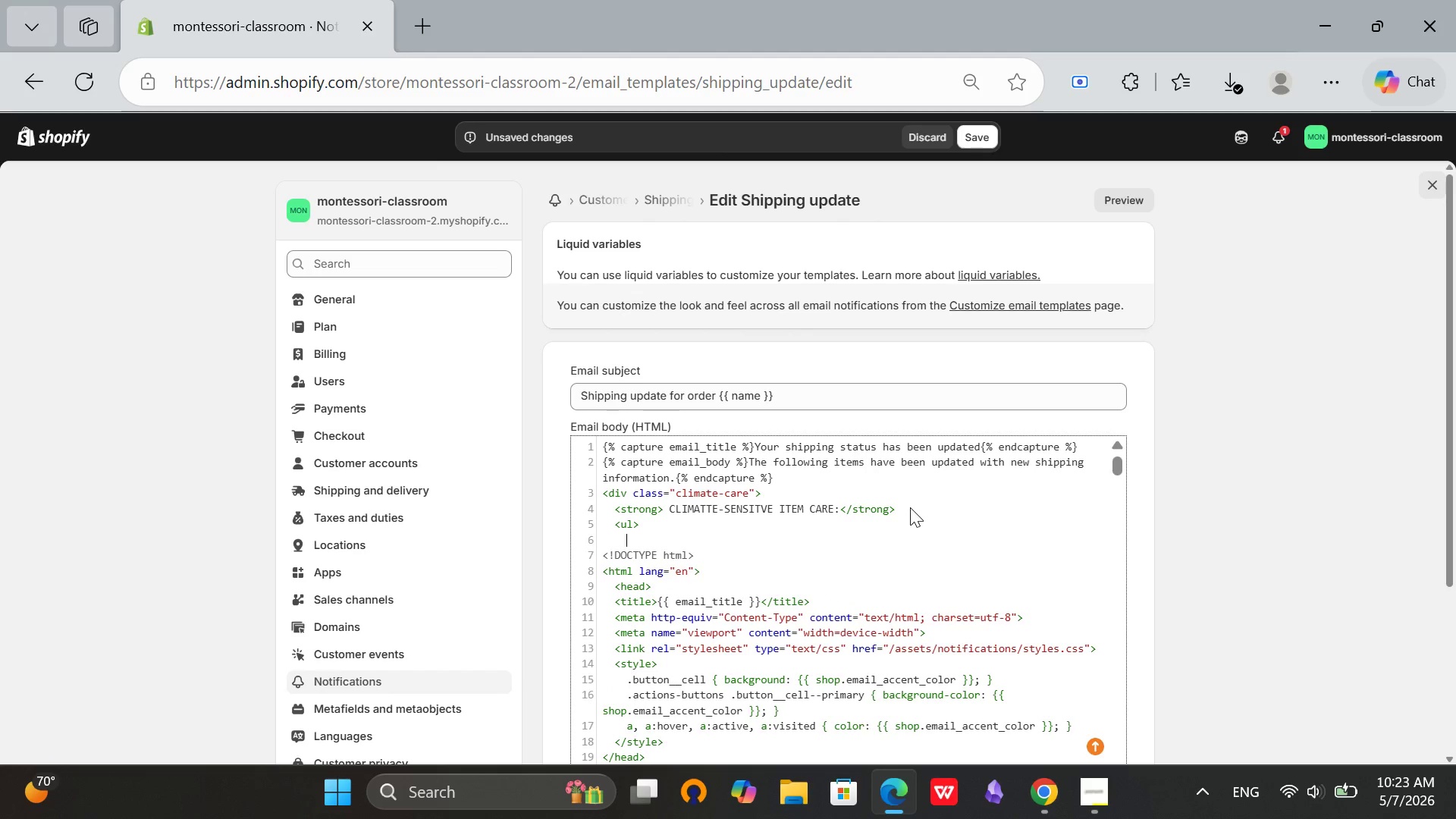 
 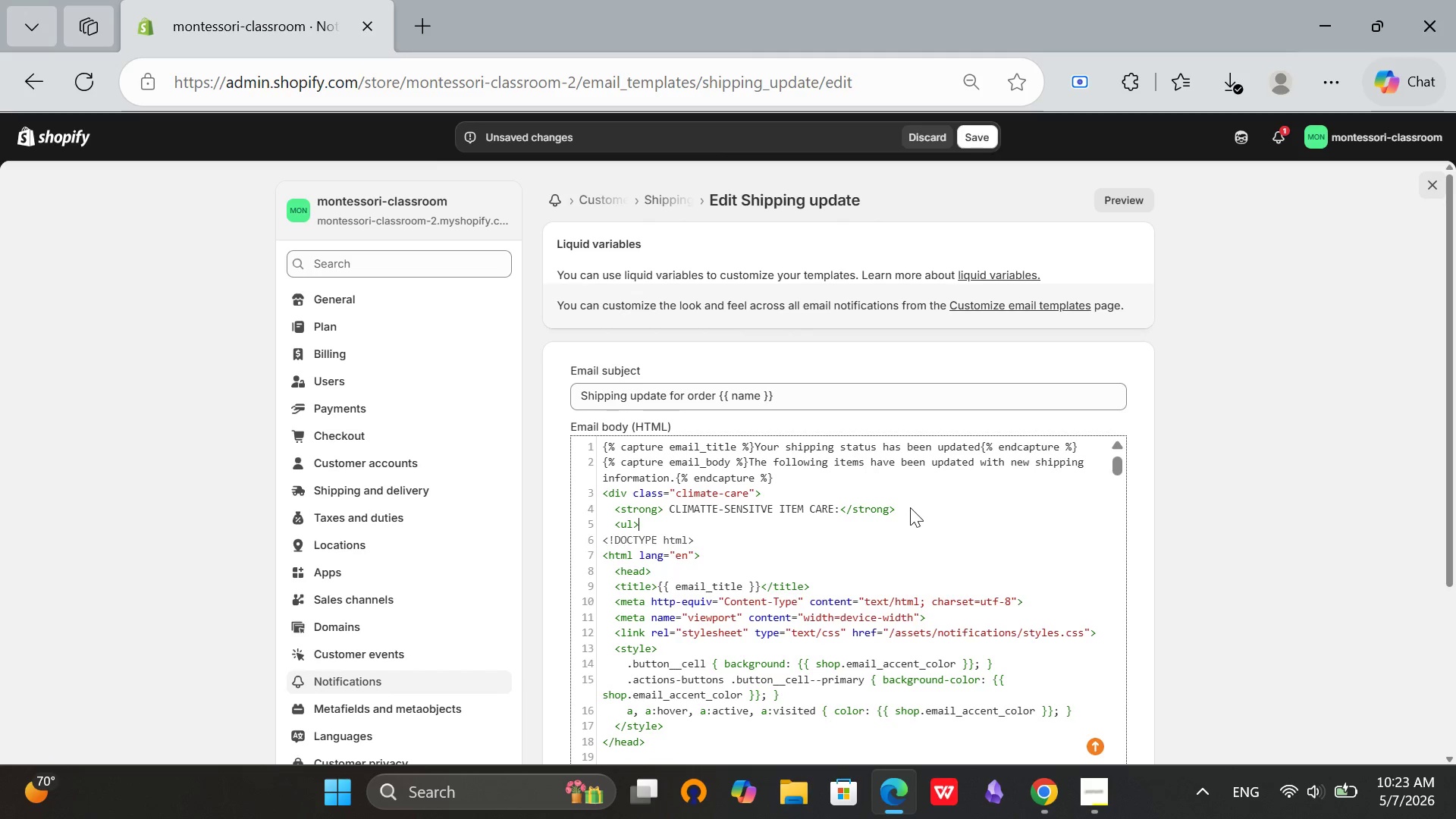 
key(Enter)
 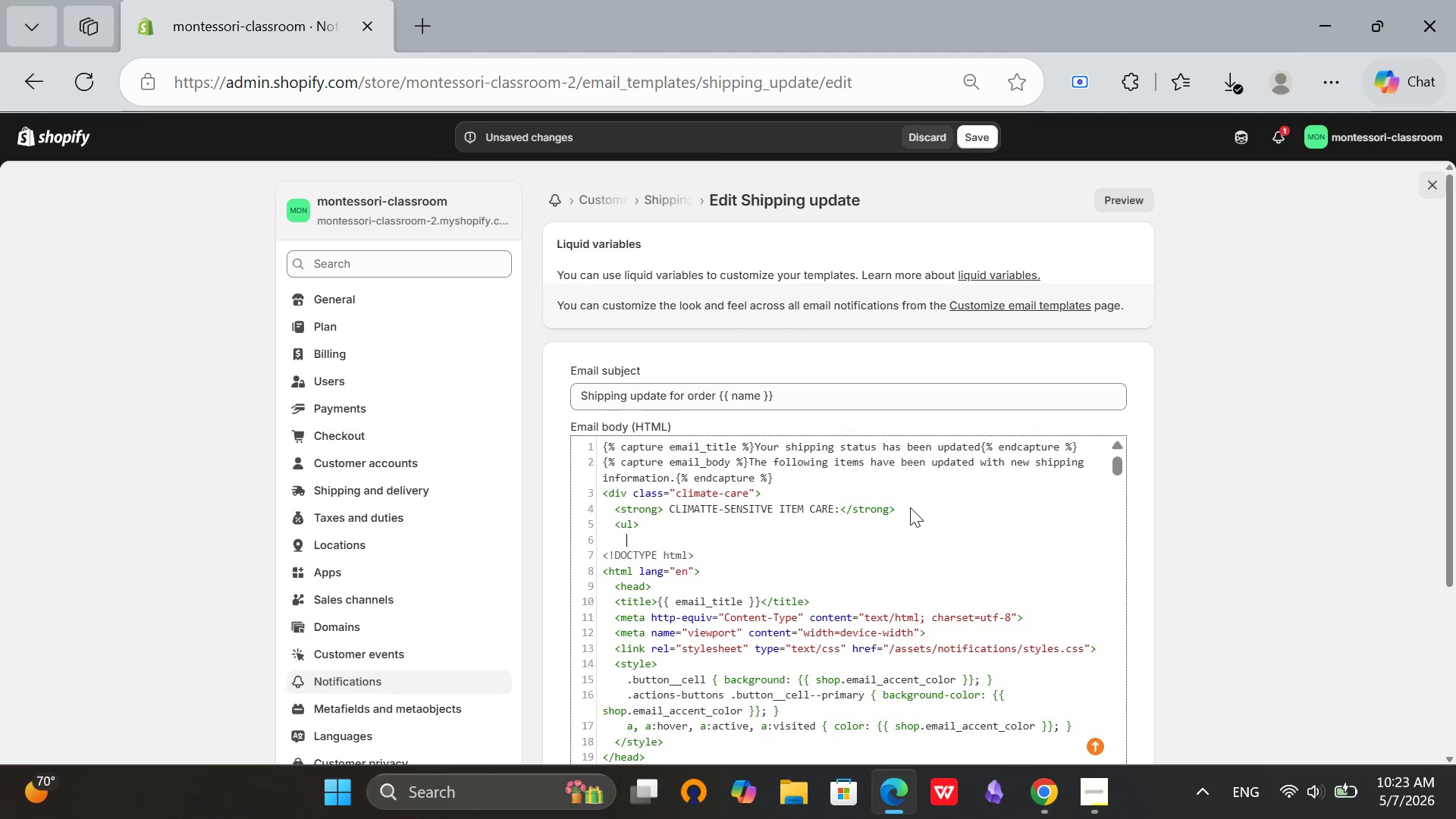 
type(<li>Open immediately ope)
key(Backspace)
key(Backspace)
key(Backspace)
type(upon arrival</li>)
 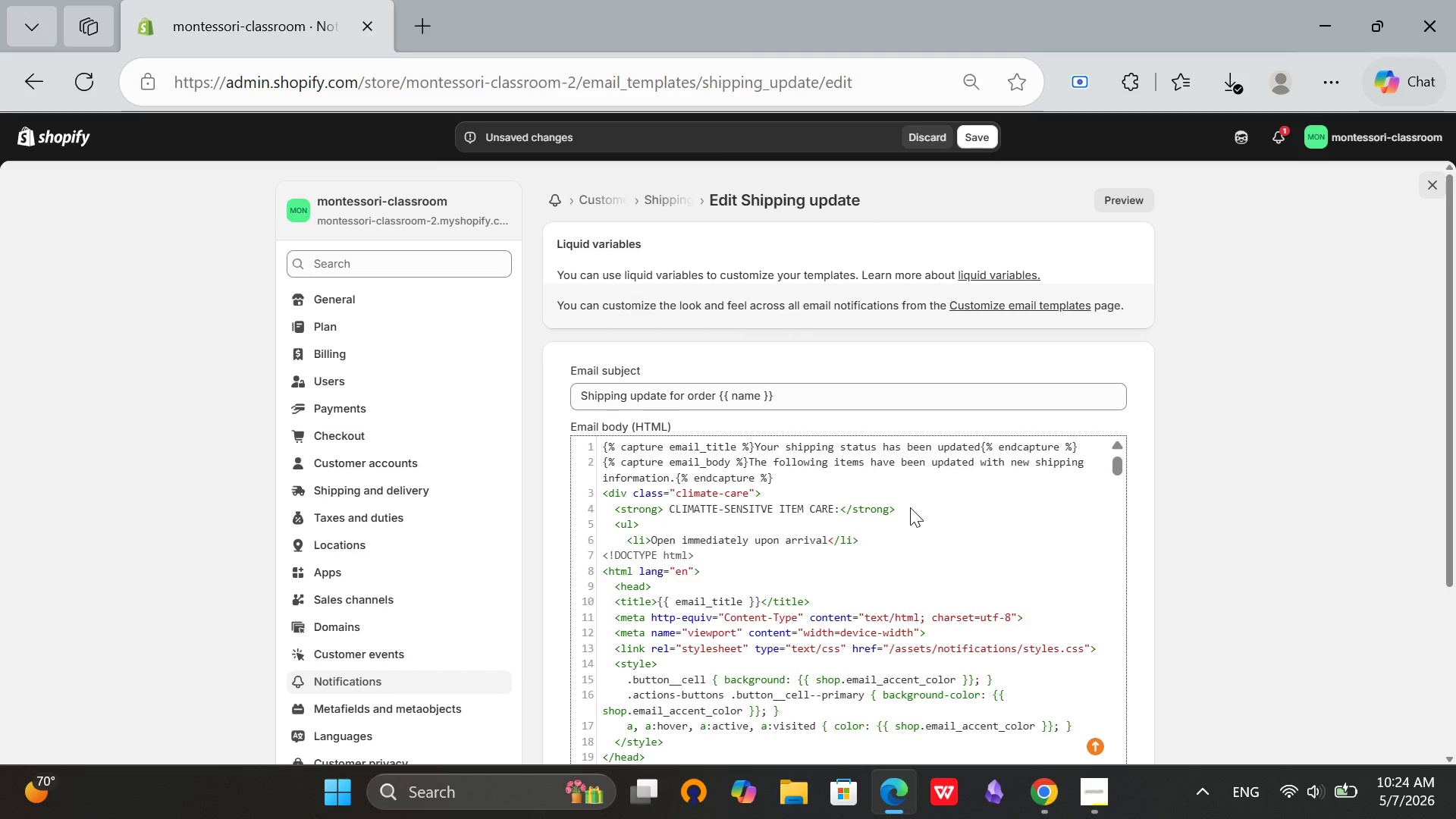 
key(Enter)
 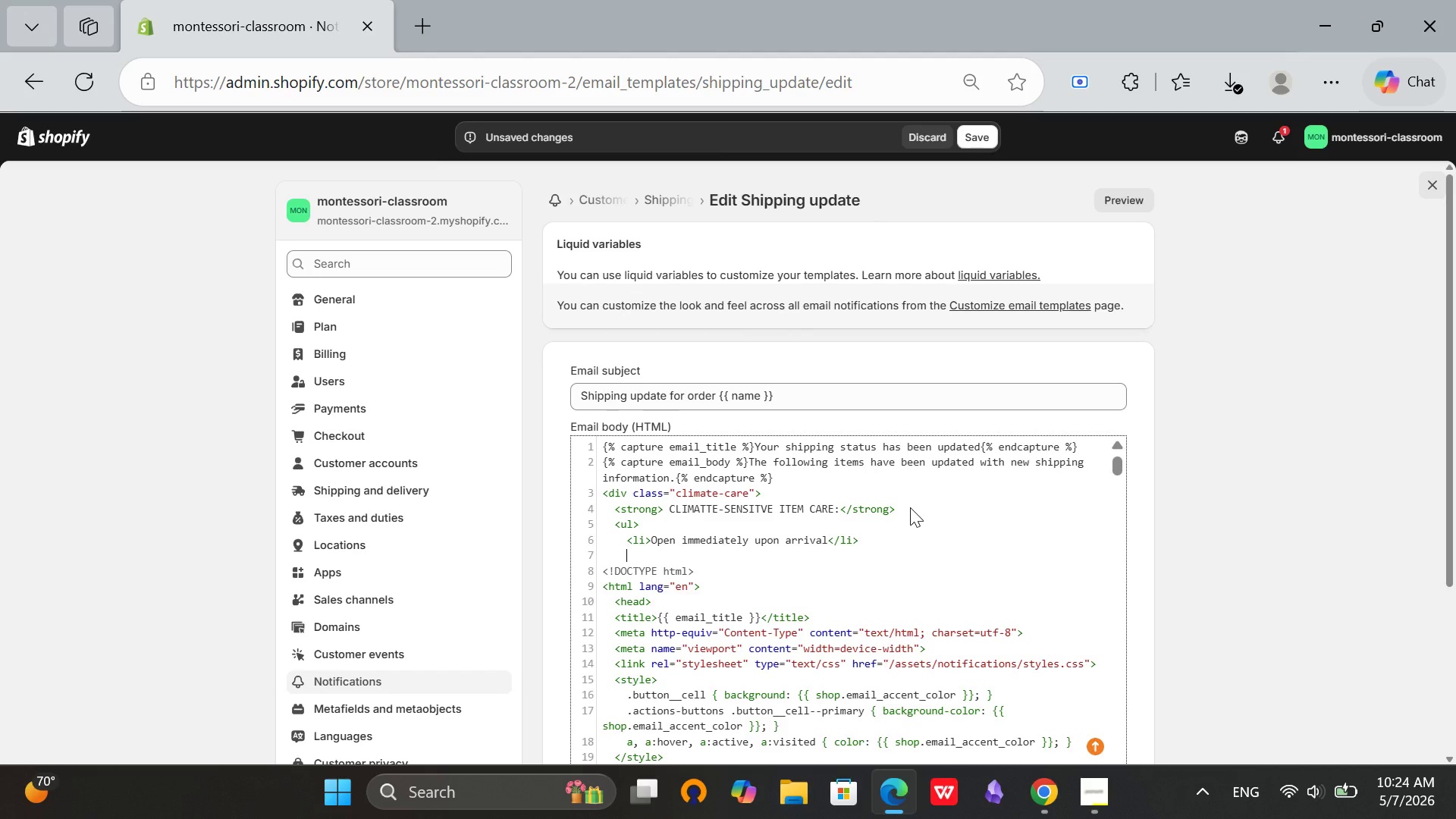 
type(<li>Stre seeds/cay)